 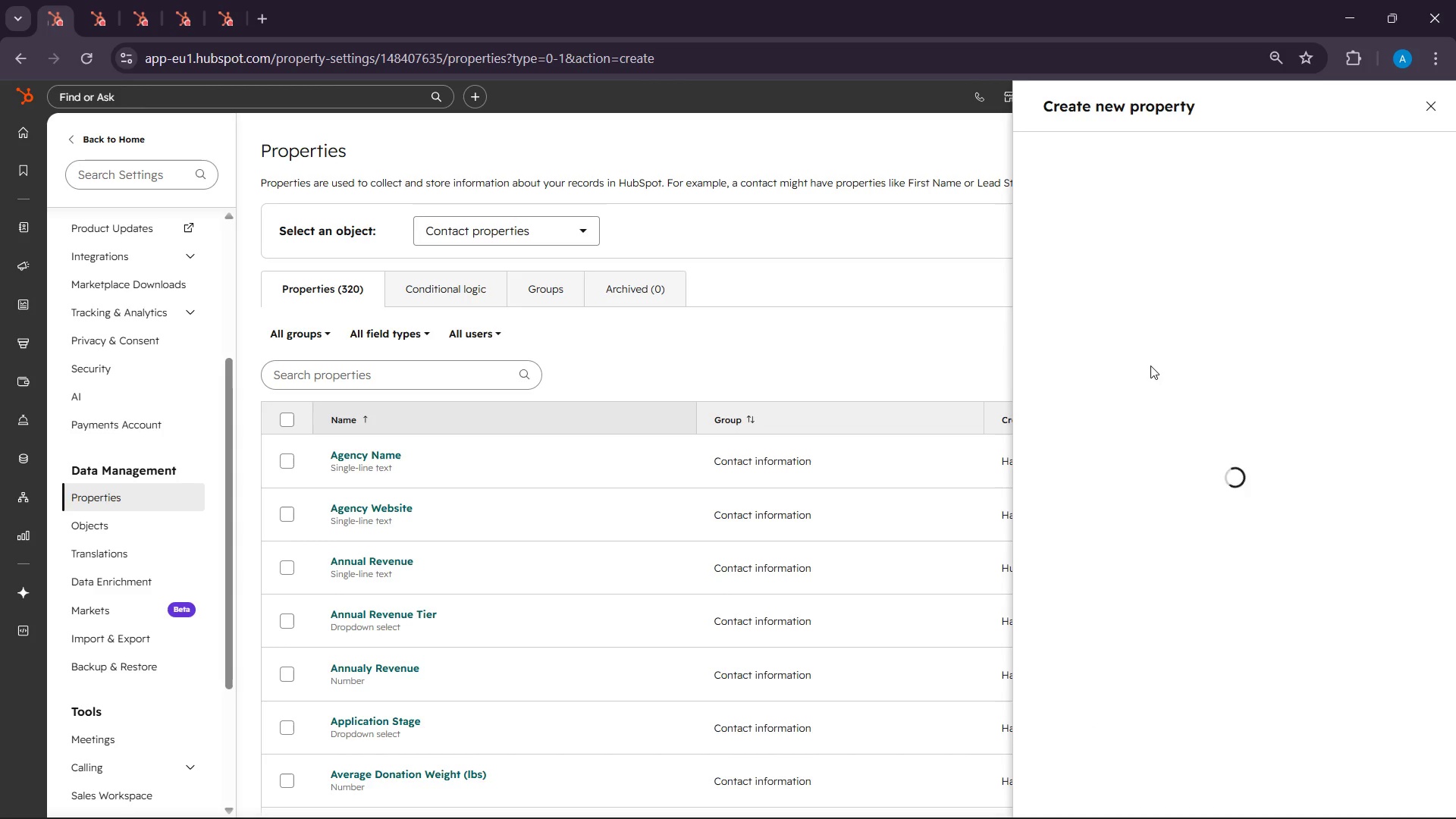 
right_click([1095, 228])
 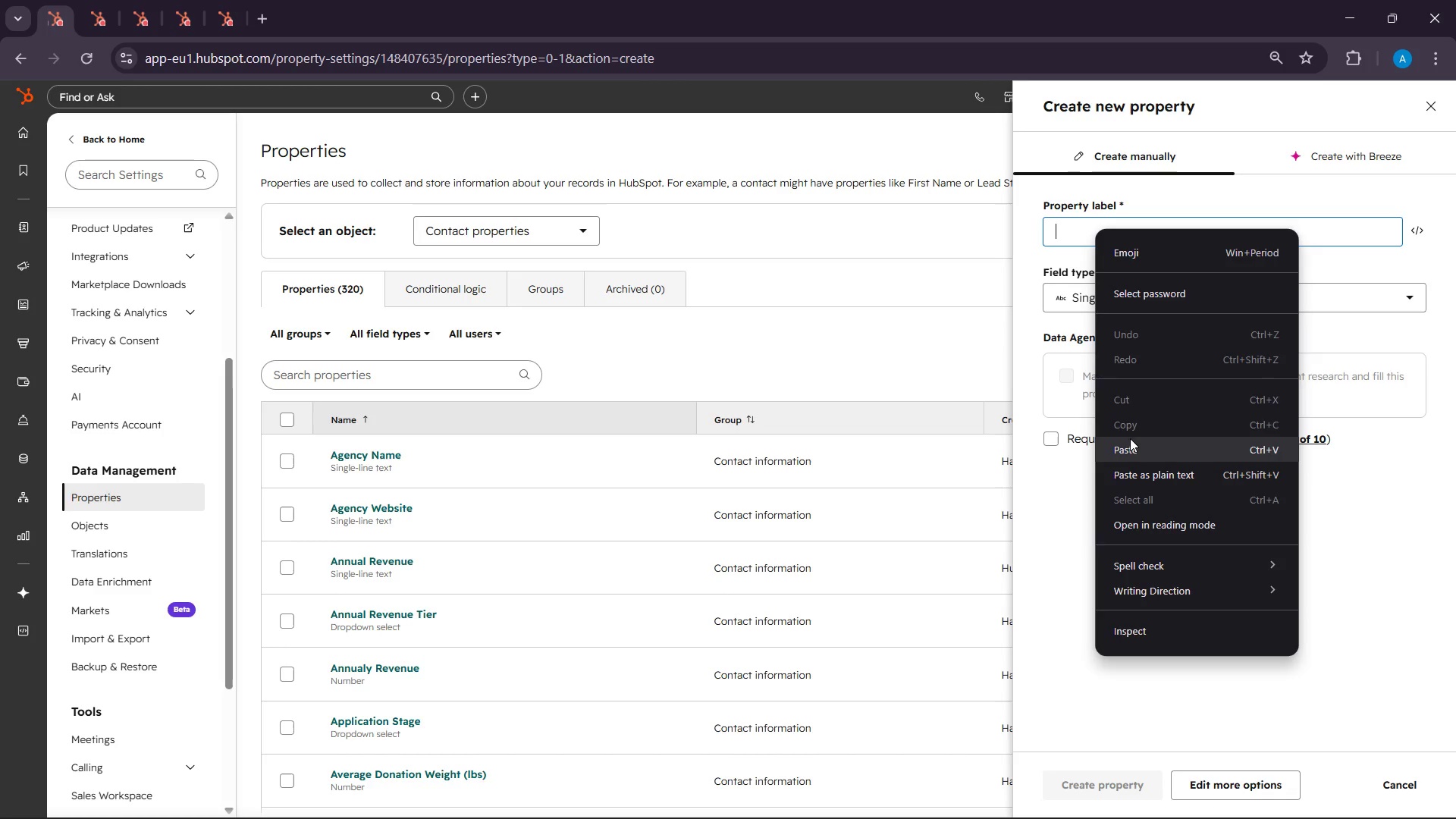 
left_click([1130, 442])
 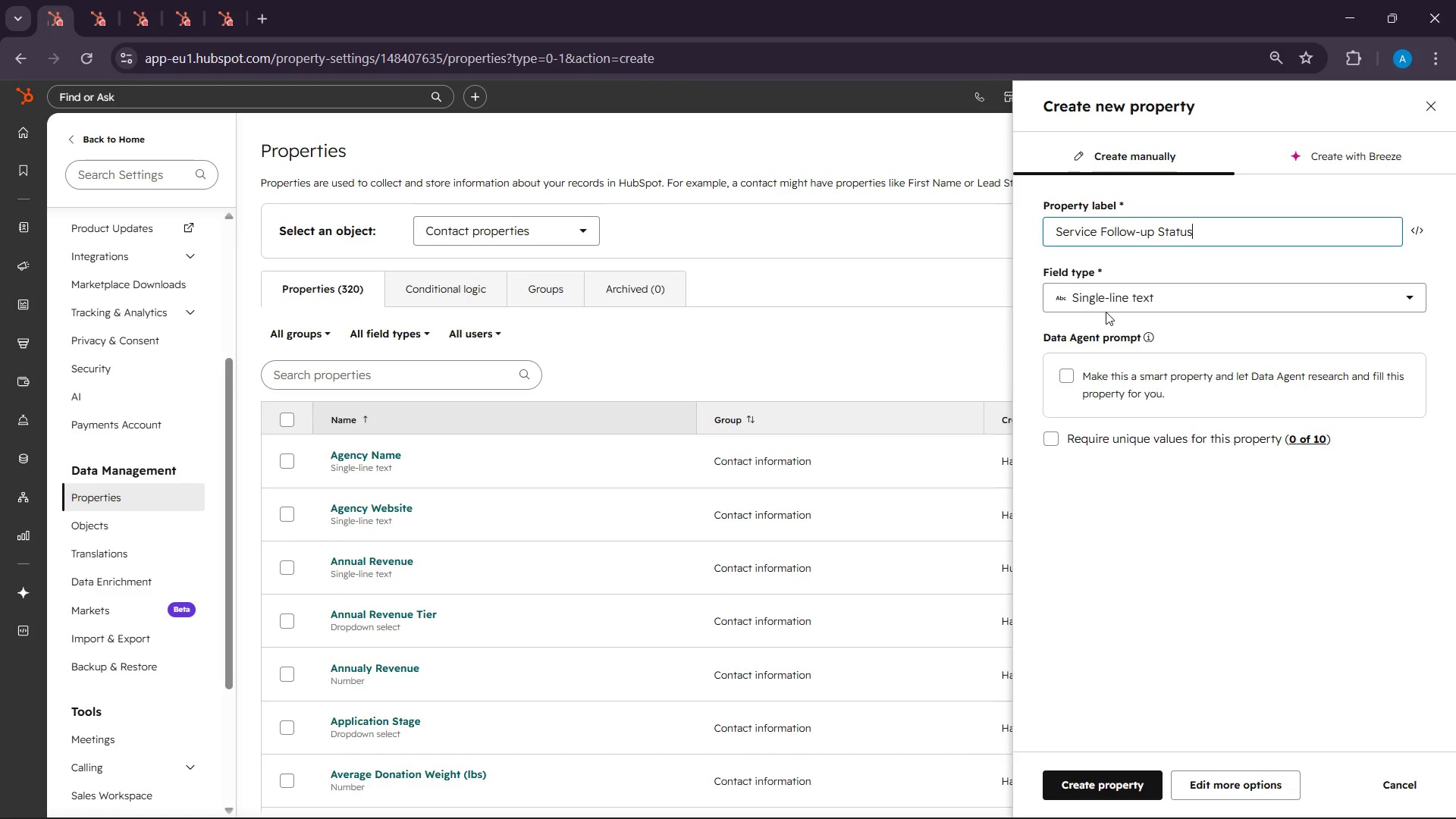 
left_click([1103, 300])
 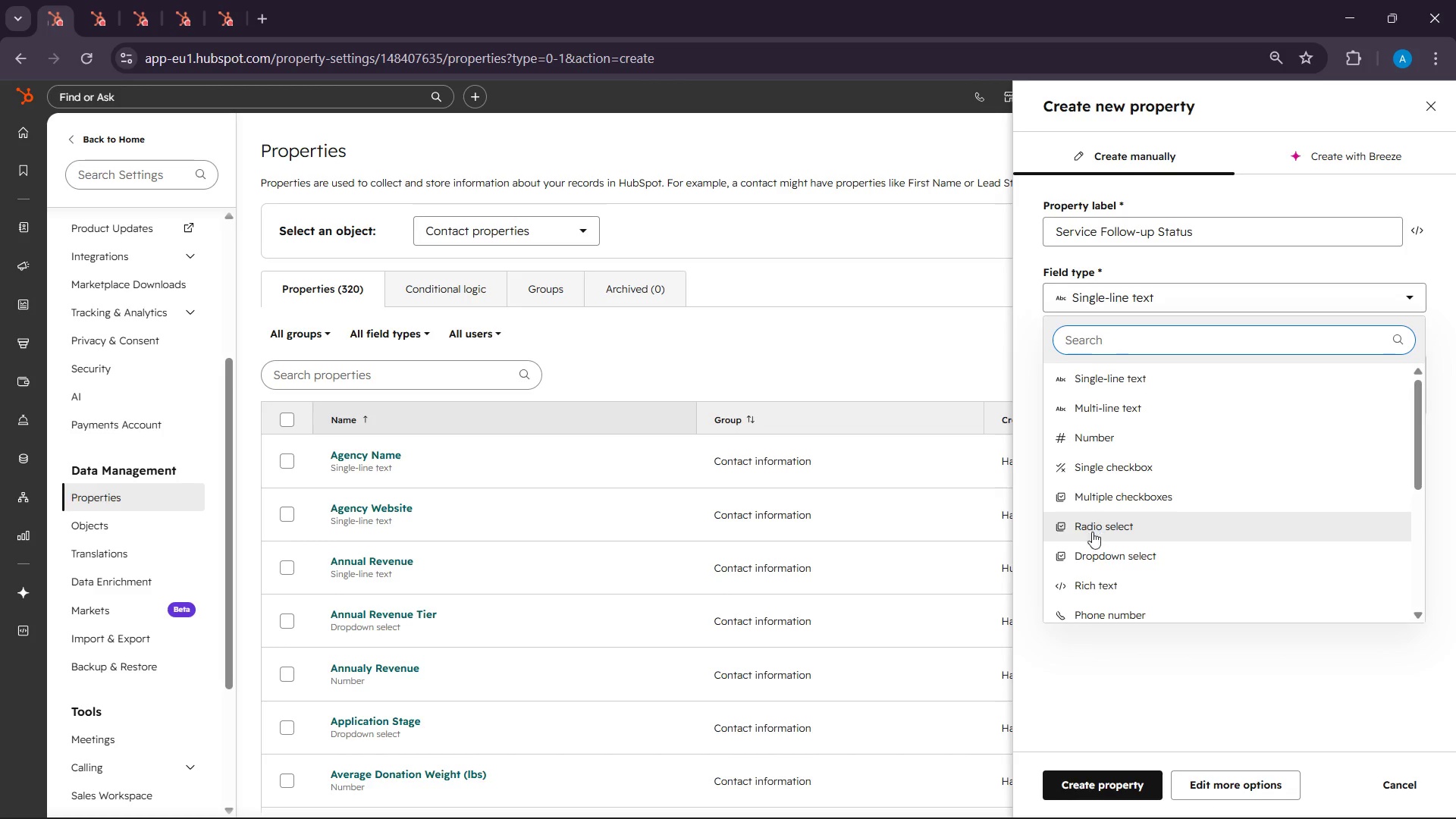 
left_click([1096, 557])
 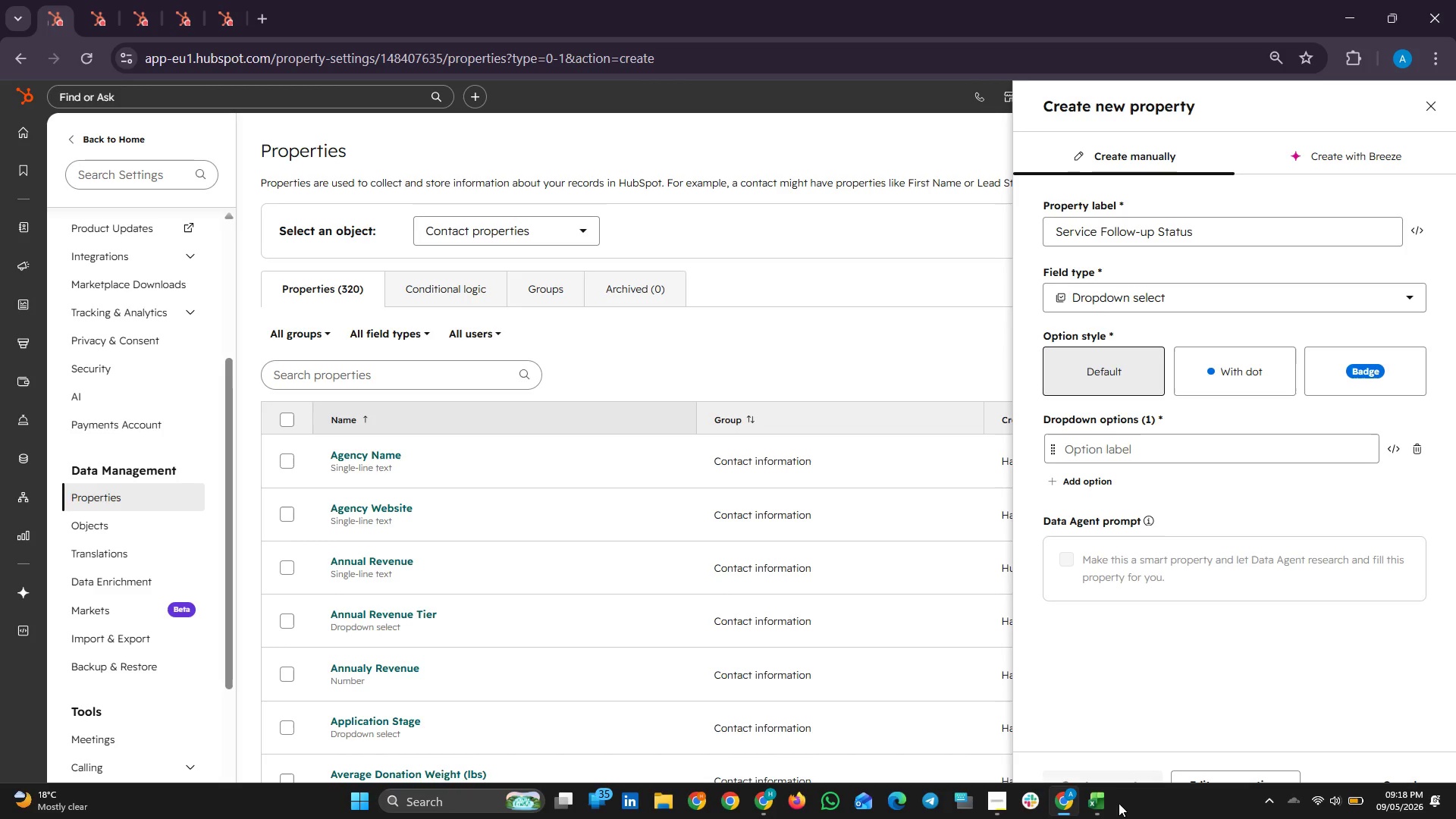 
left_click([1103, 799])
 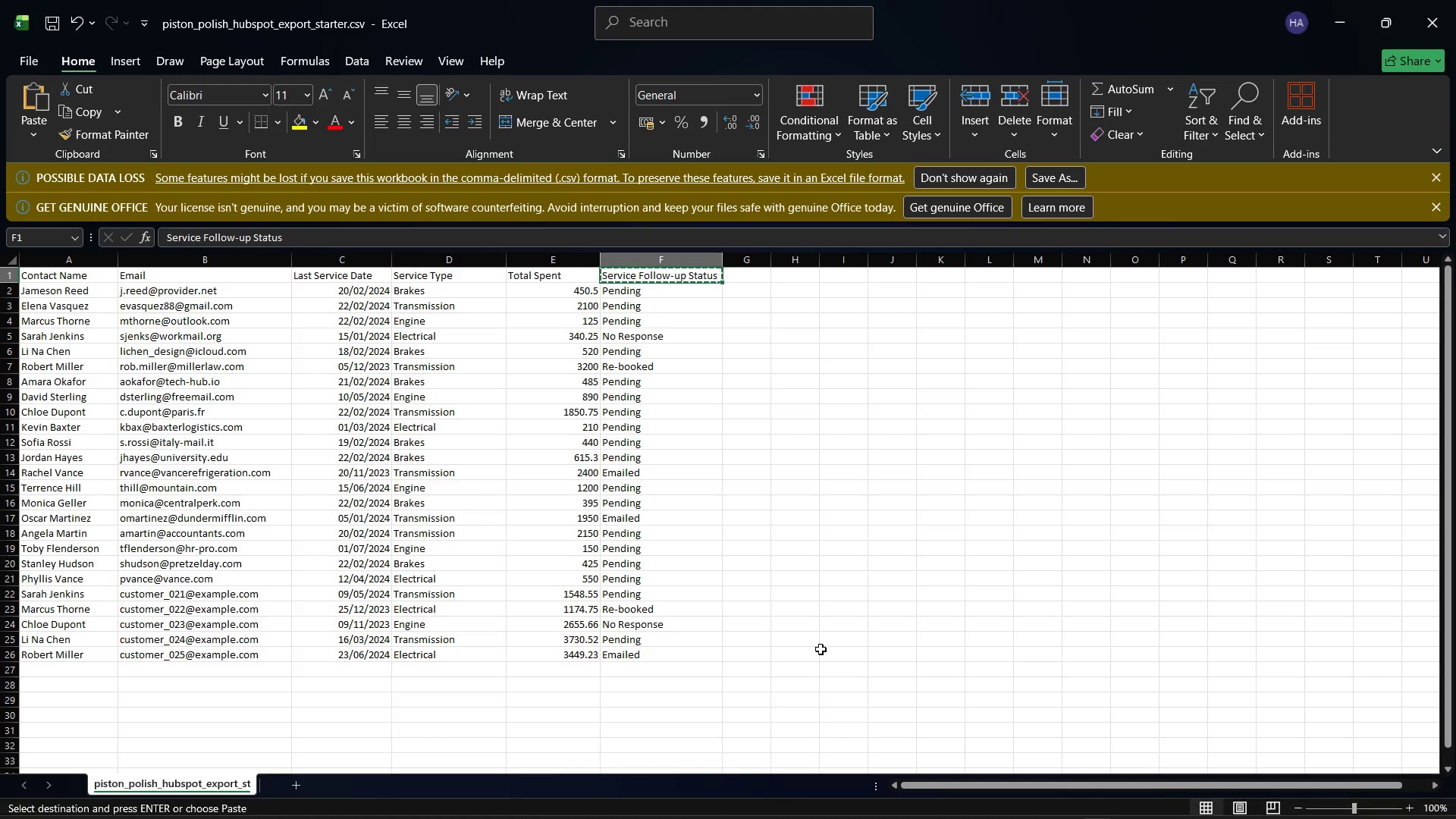 
wait(30.69)
 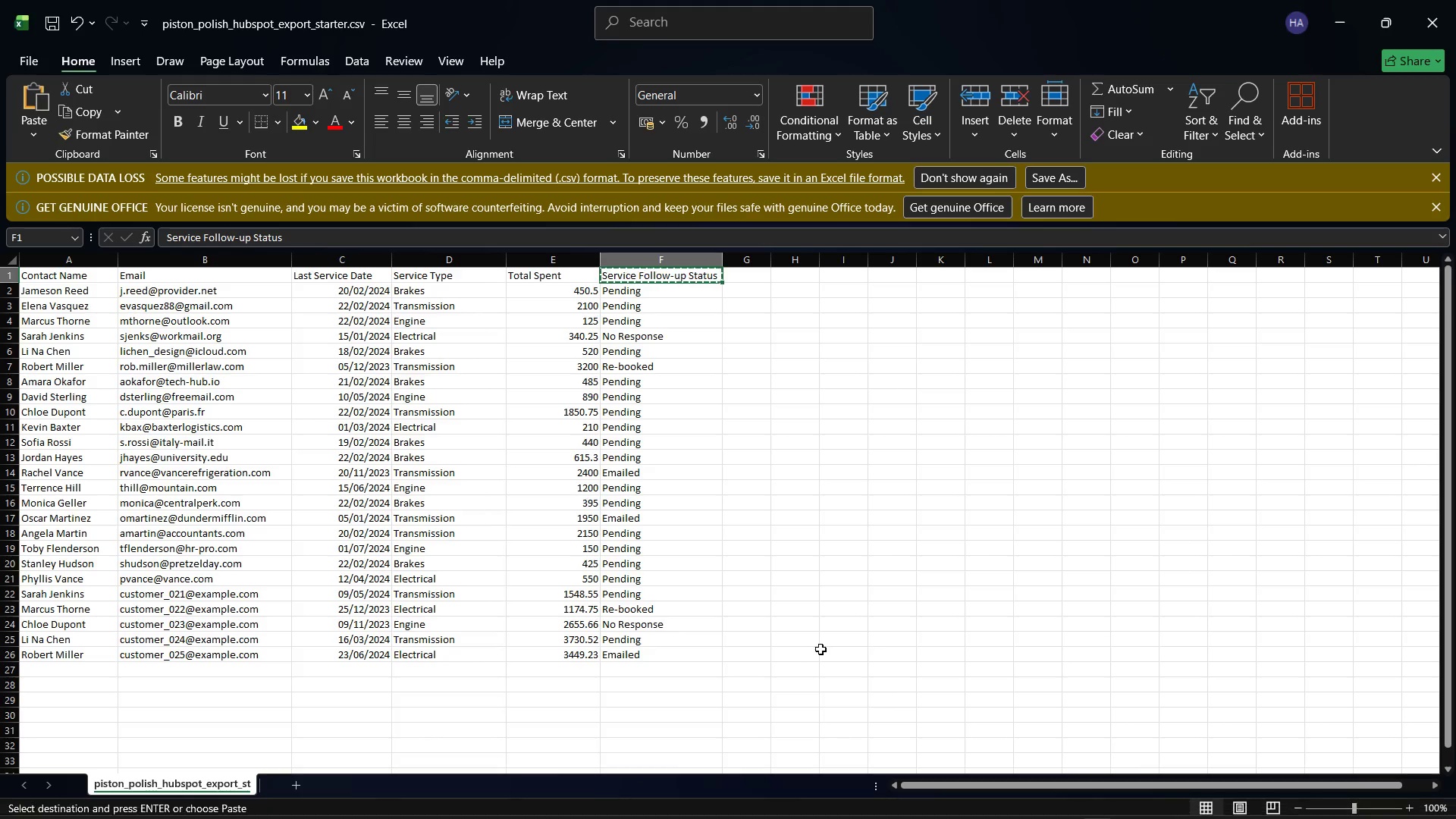 
right_click([682, 294])
 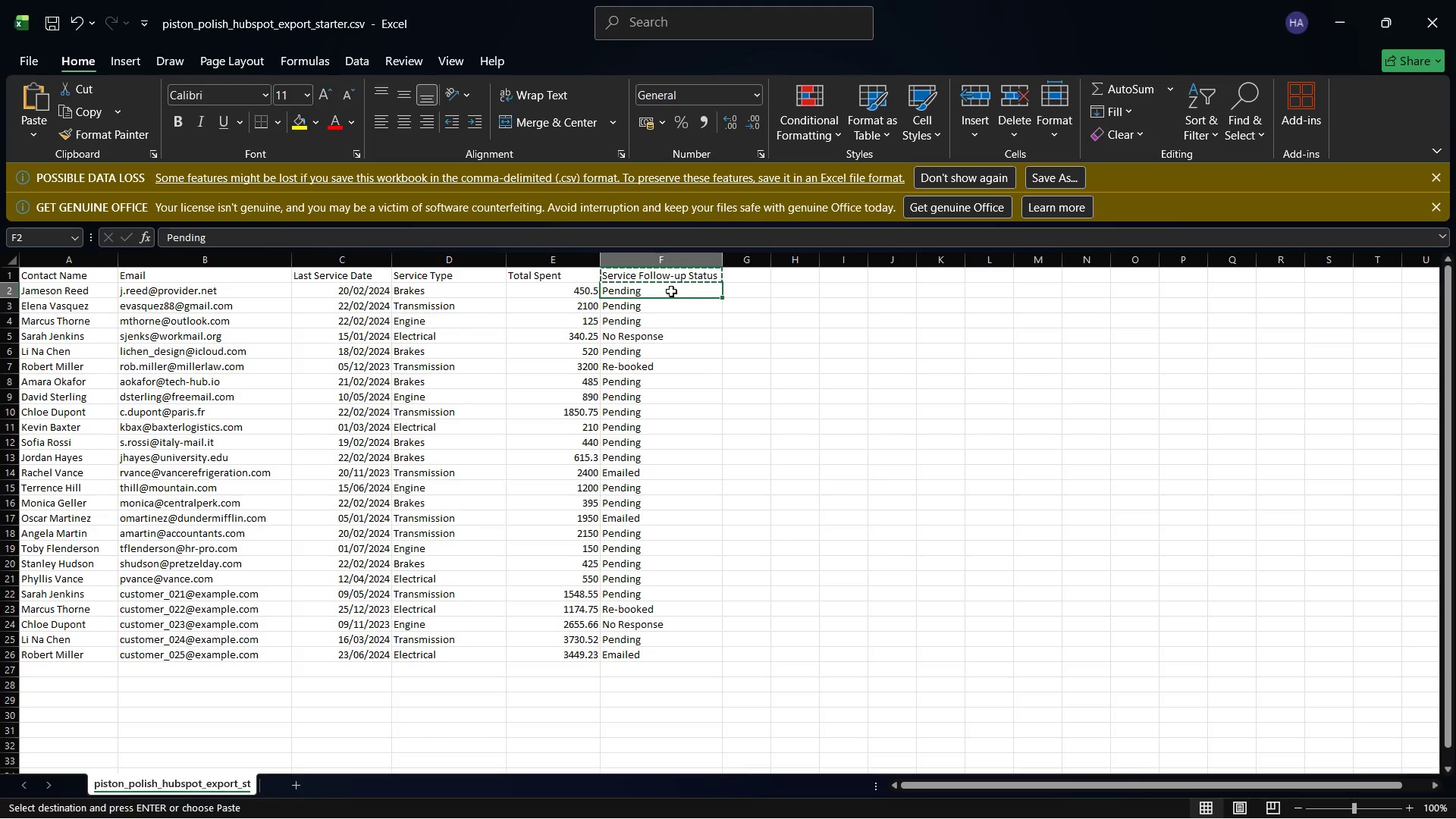 
right_click([671, 291])
 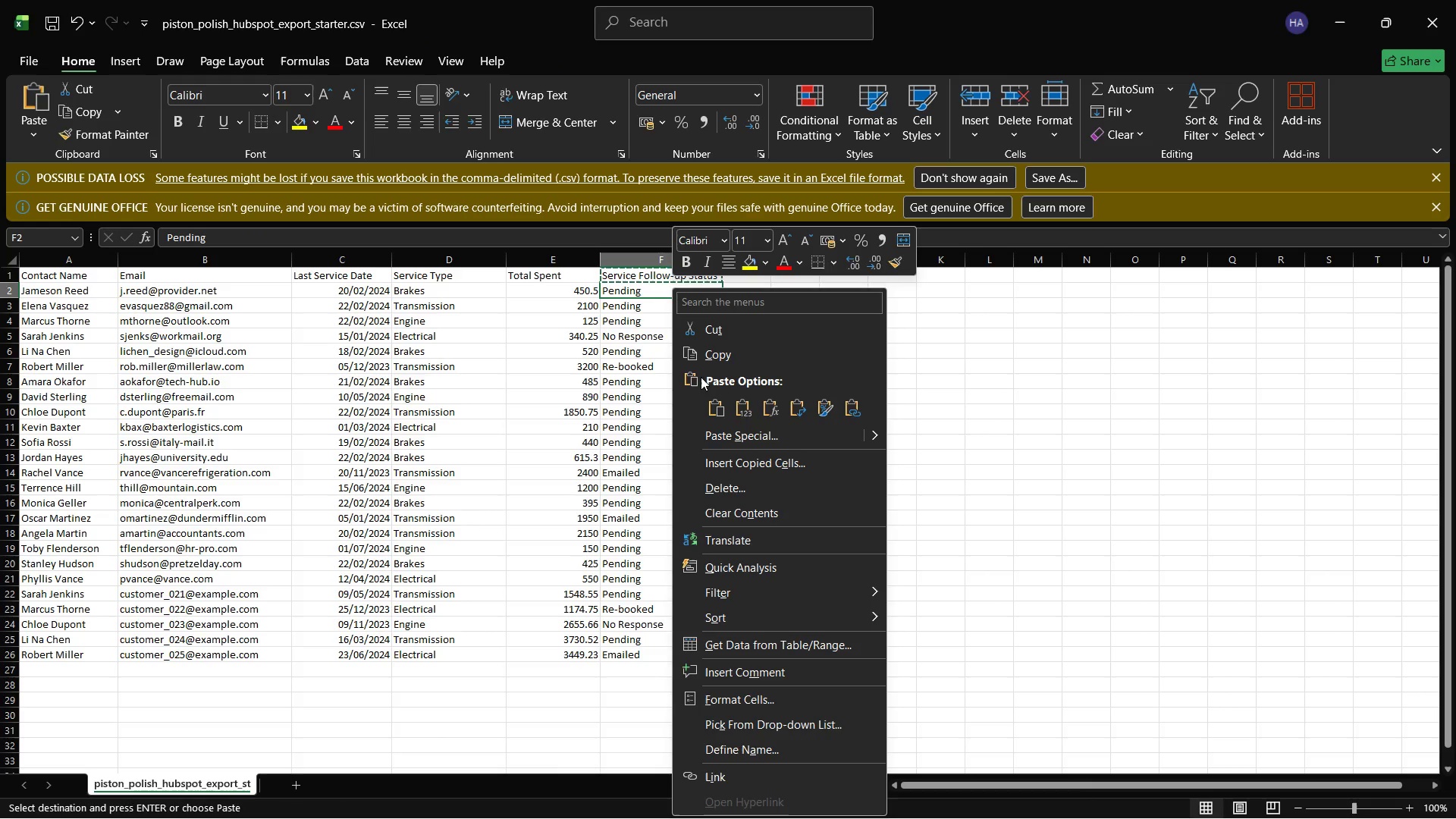 
left_click([701, 362])
 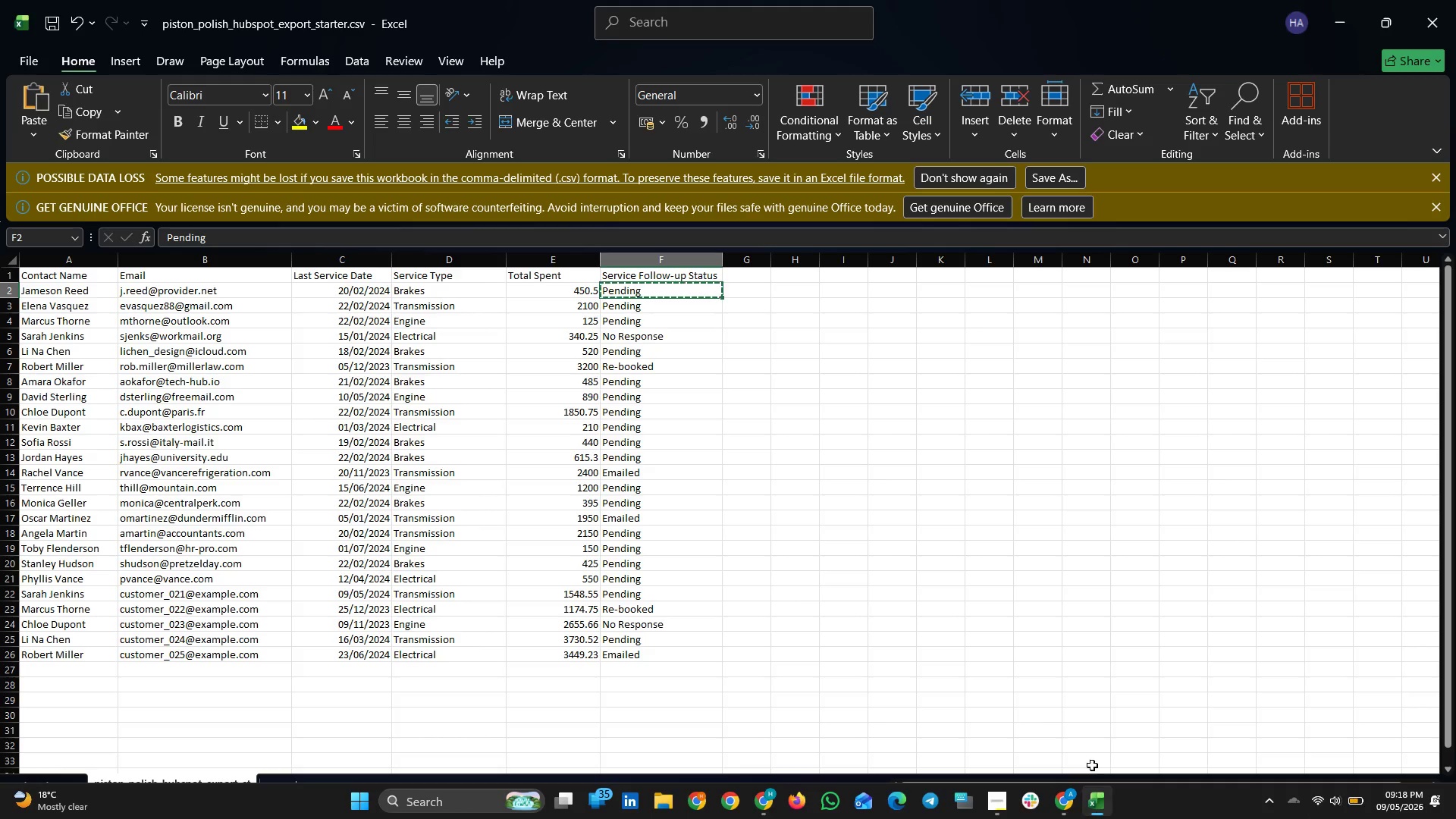 
wait(5.33)
 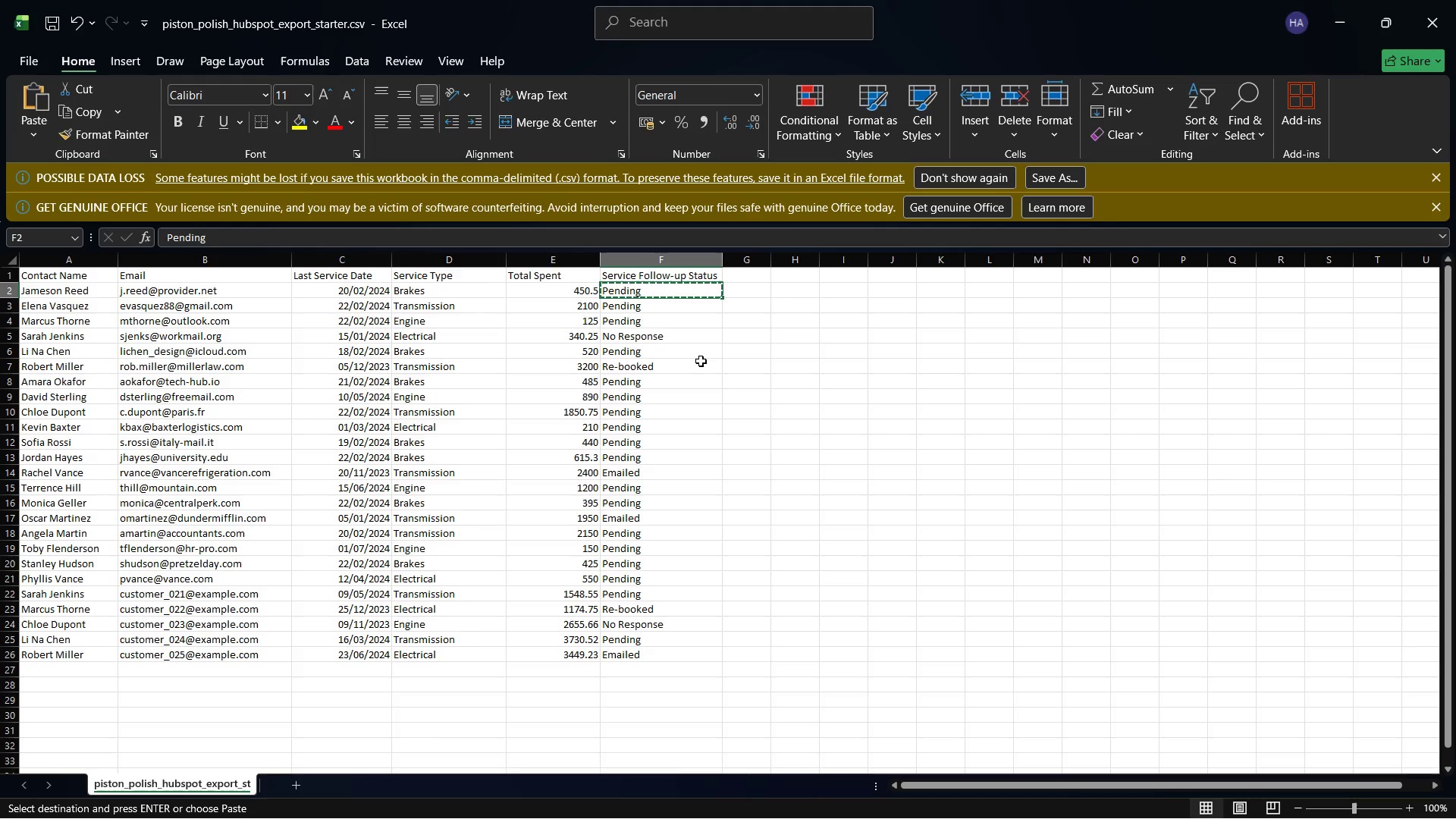 
left_click([1059, 803])
 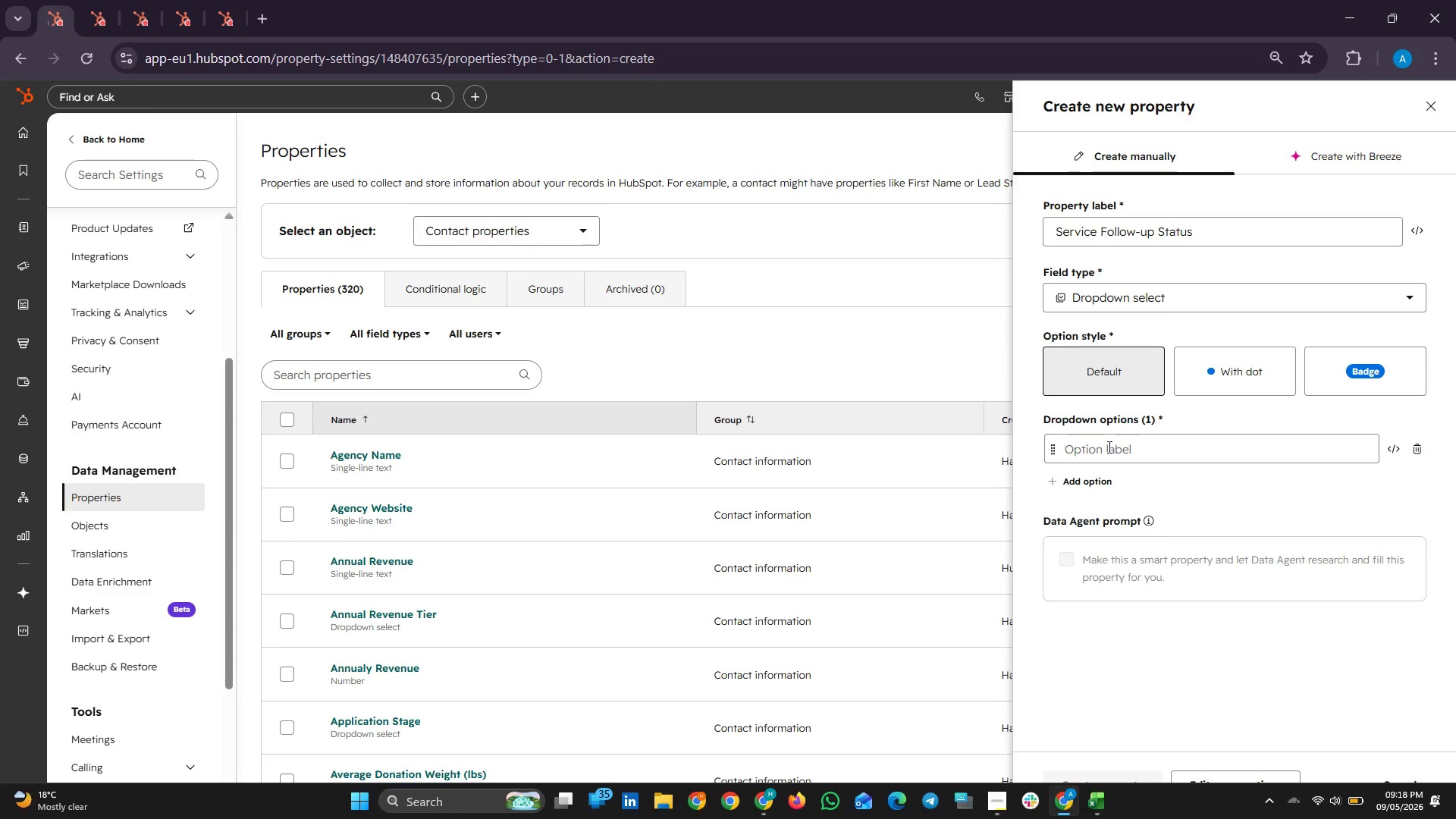 
right_click([1108, 447])
 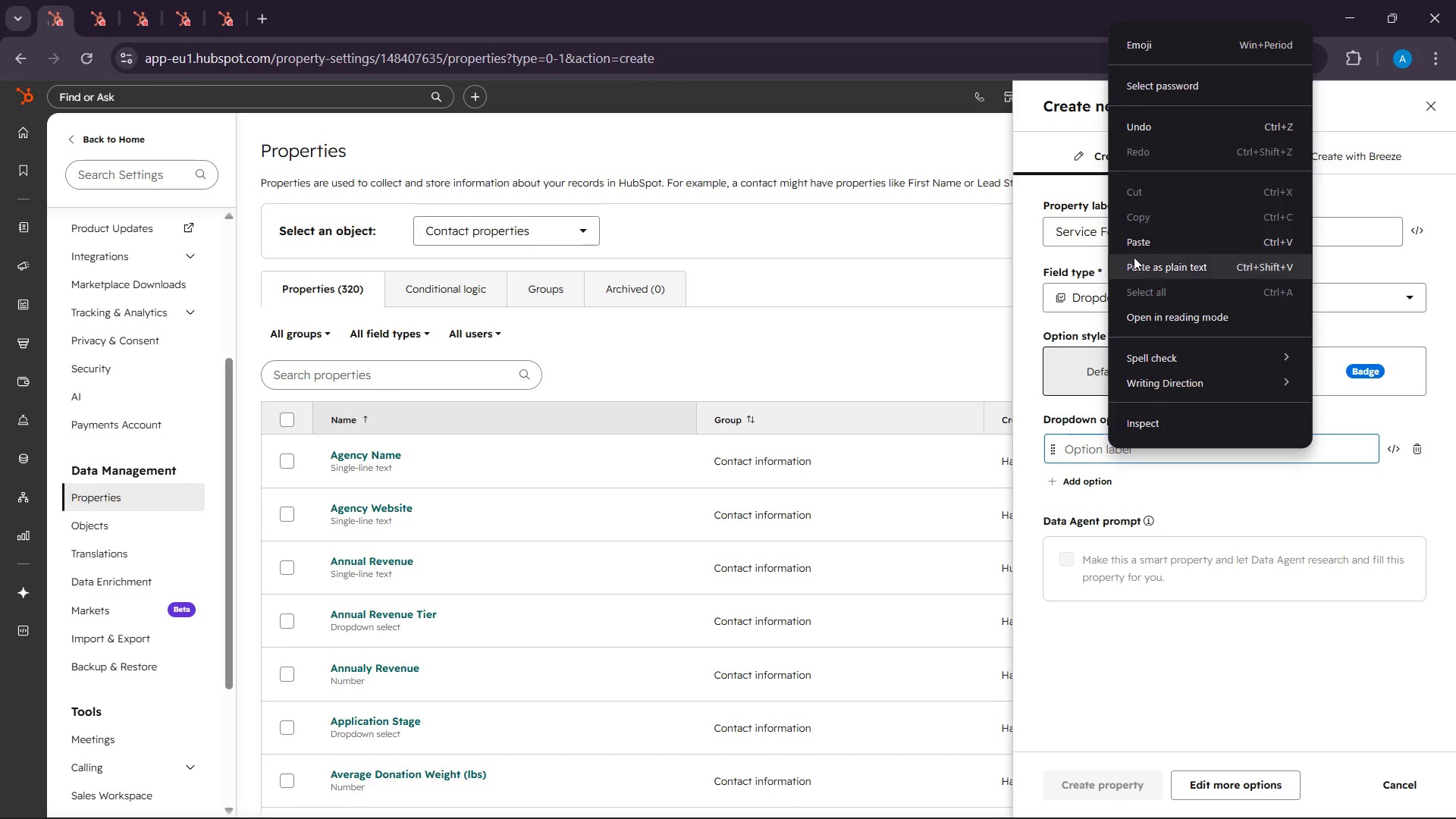 
left_click([1133, 233])
 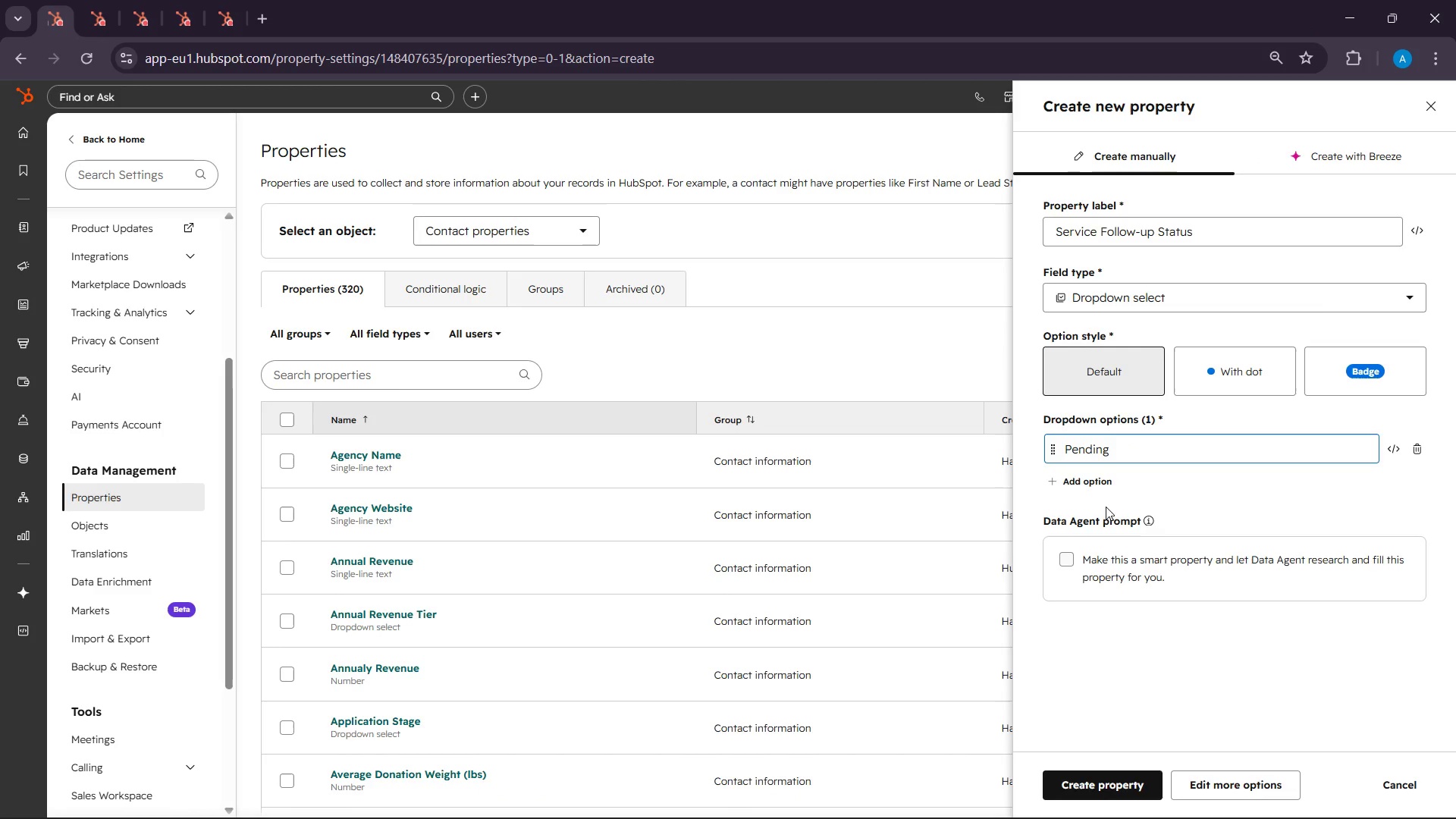 
left_click([1086, 473])
 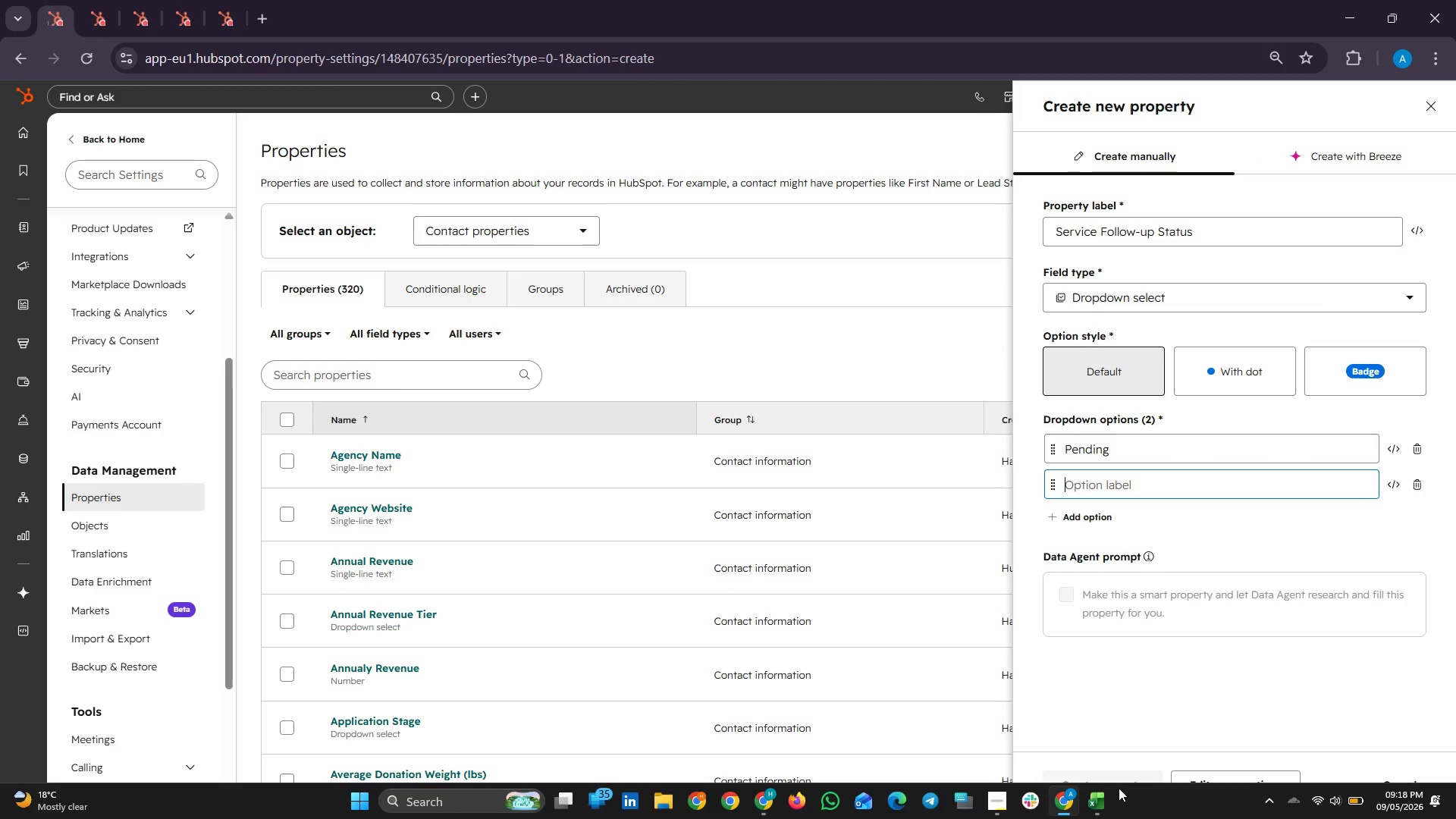 
left_click([1098, 799])
 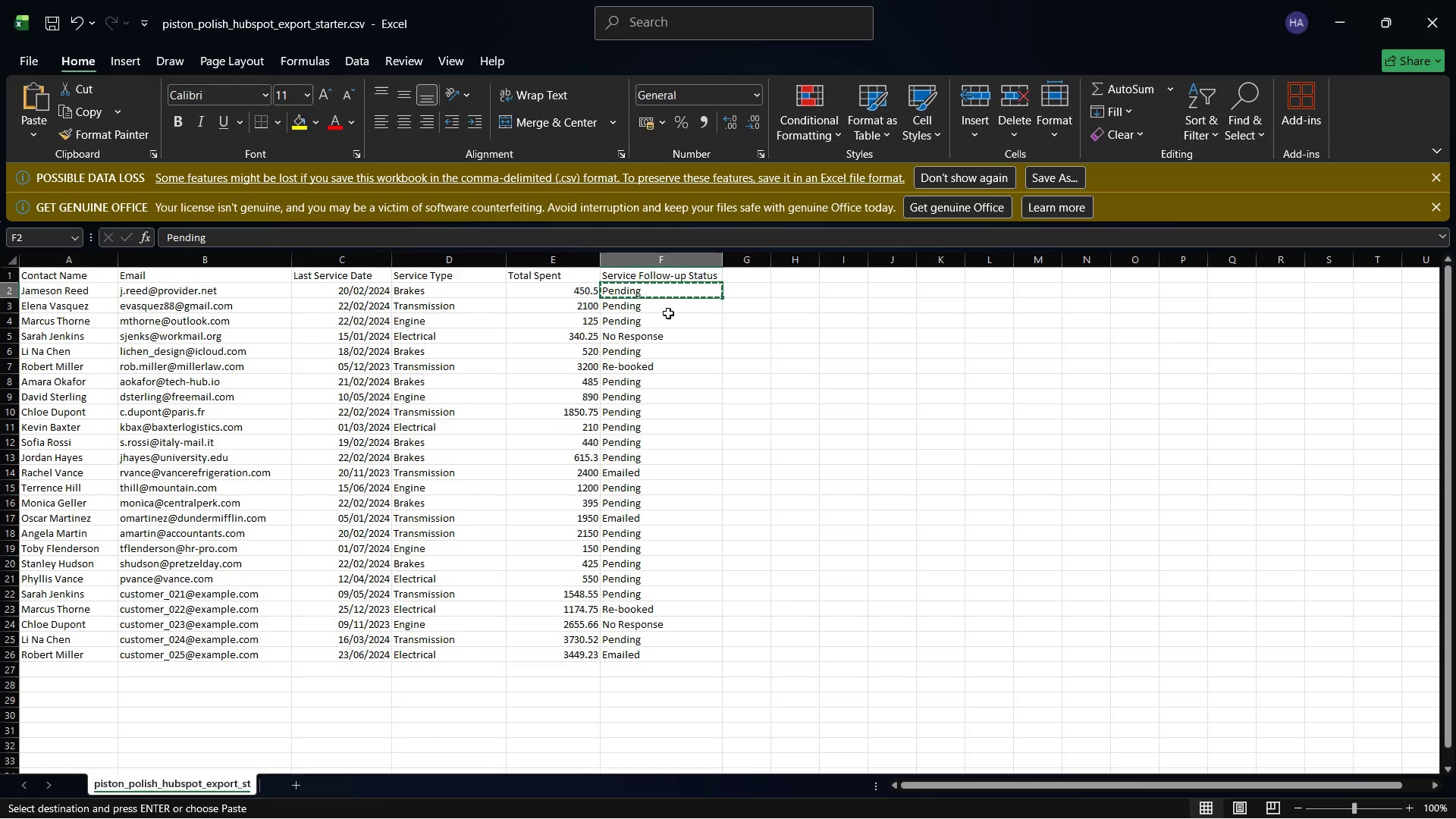 
left_click([658, 333])
 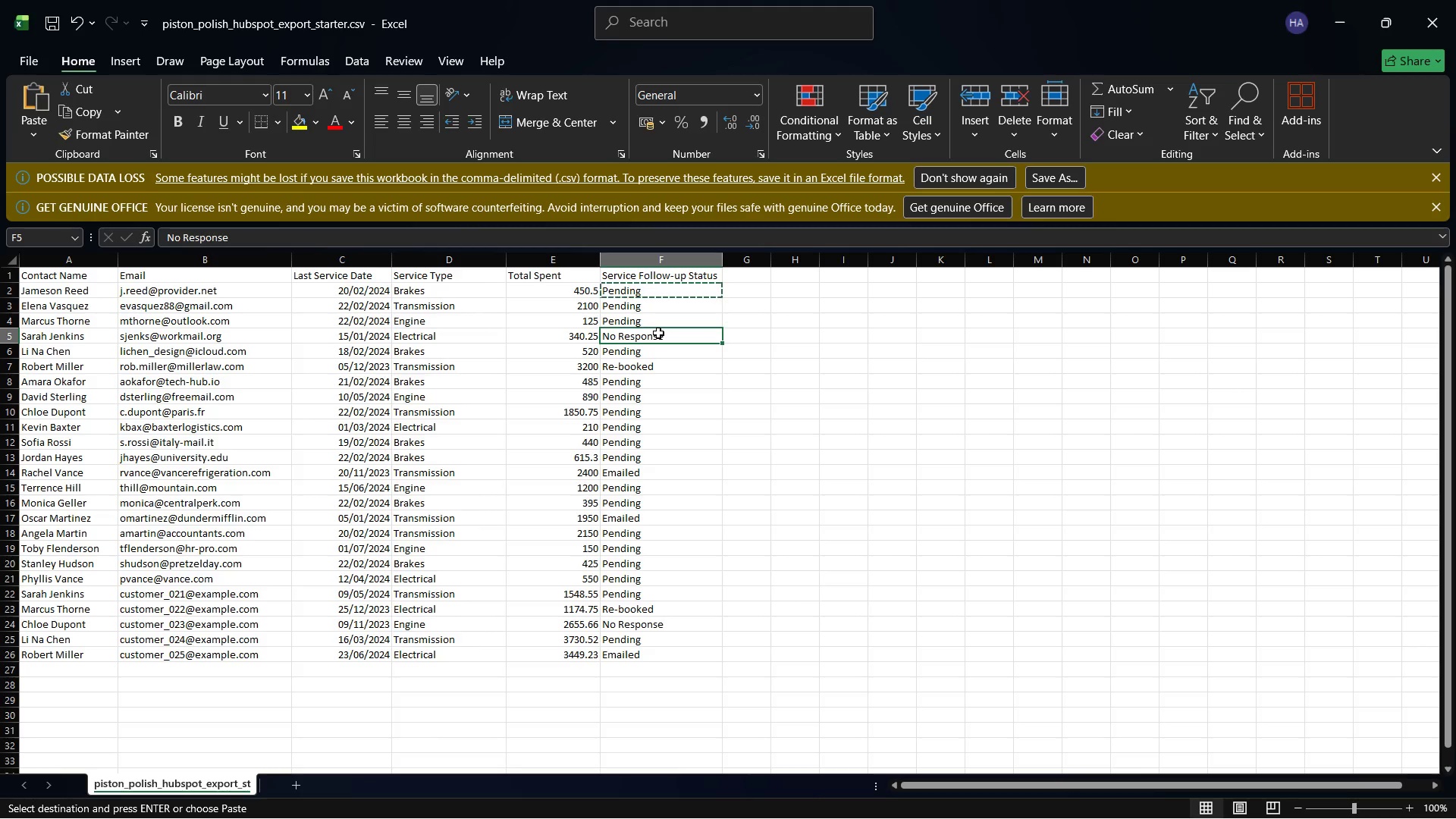 
right_click([658, 333])
 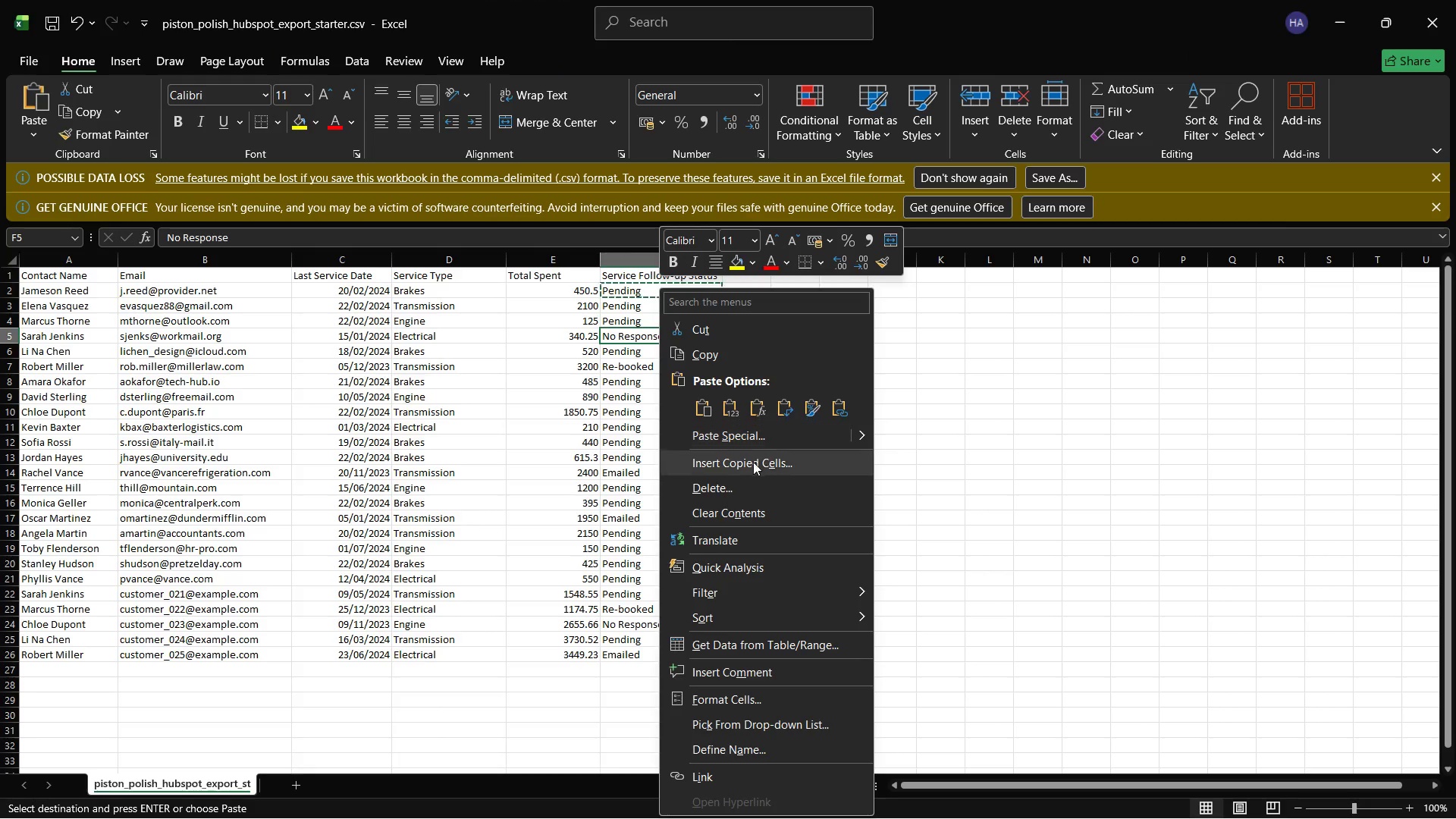 
left_click([722, 353])
 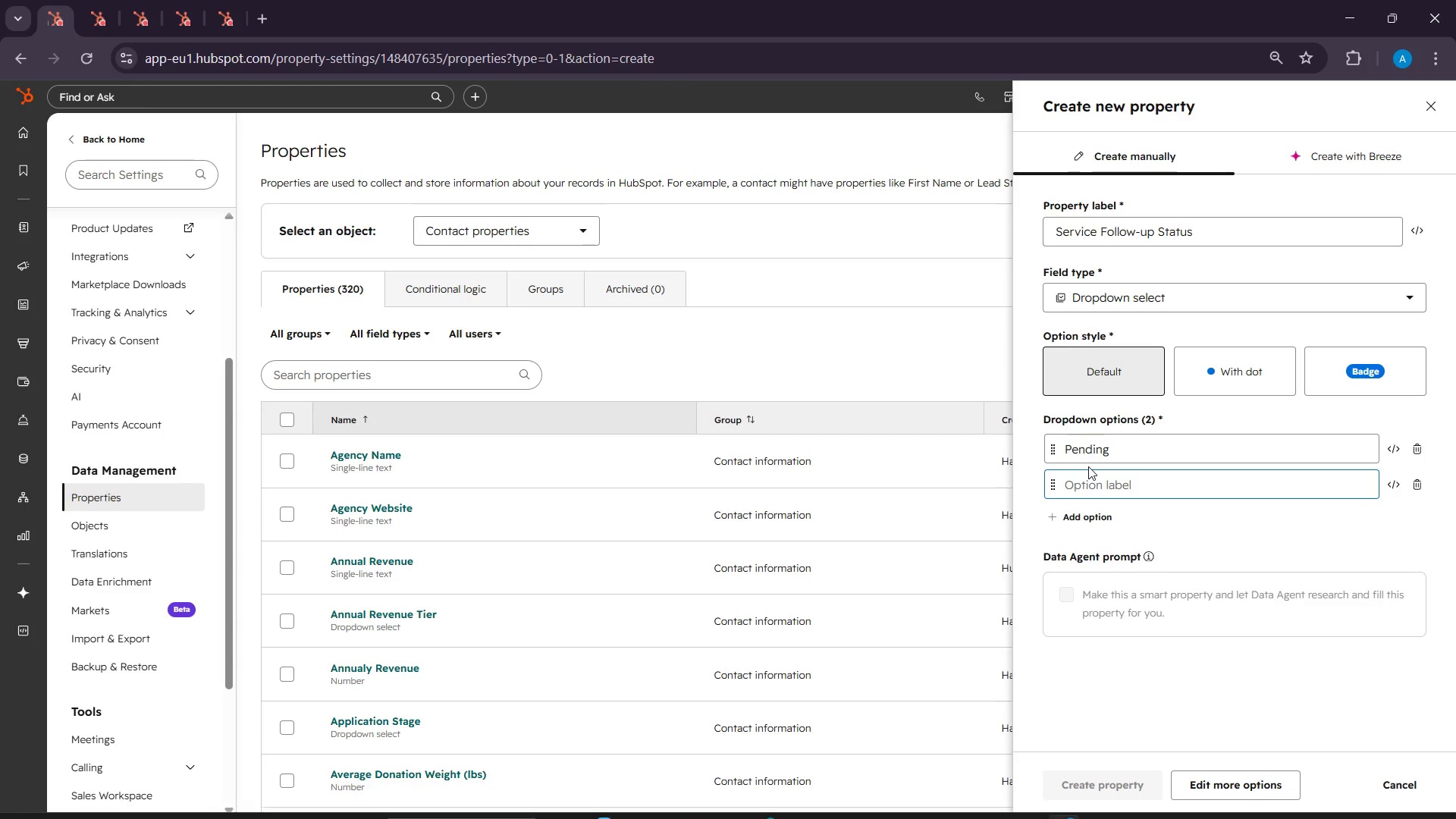 
right_click([1081, 481])
 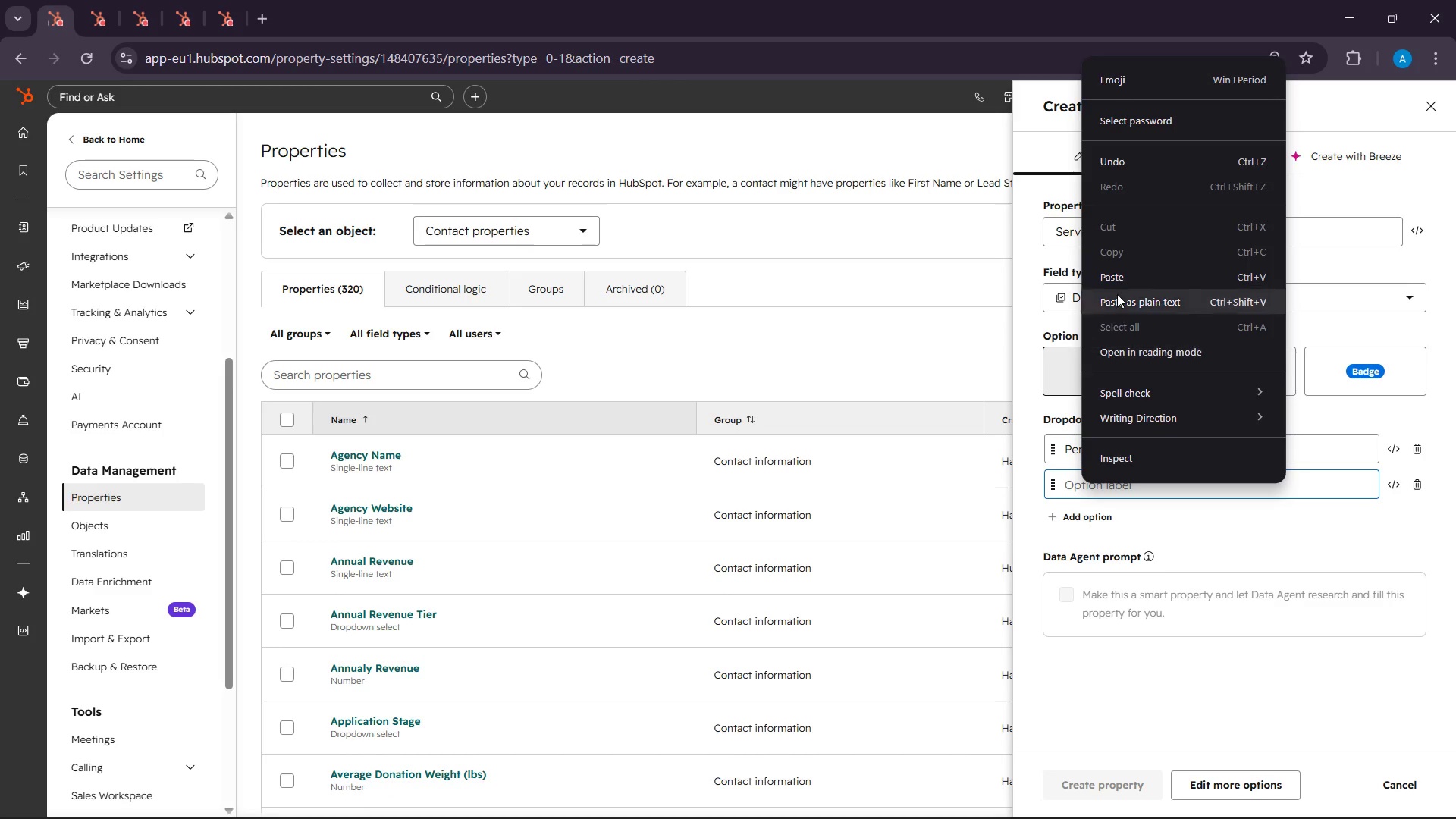 
left_click_drag(start_coordinate=[1117, 253], to_coordinate=[1117, 265])
 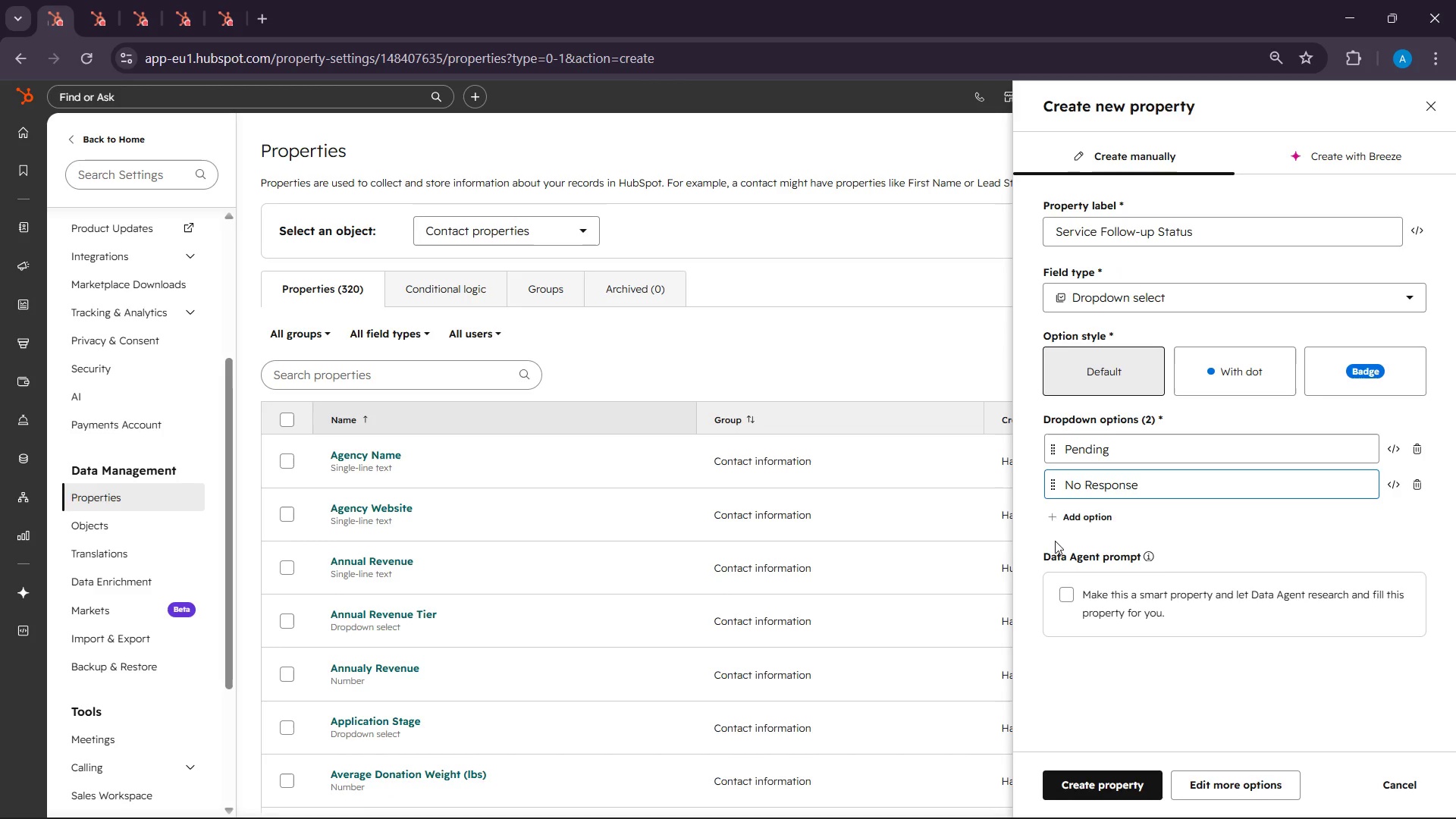 
left_click([1068, 507])
 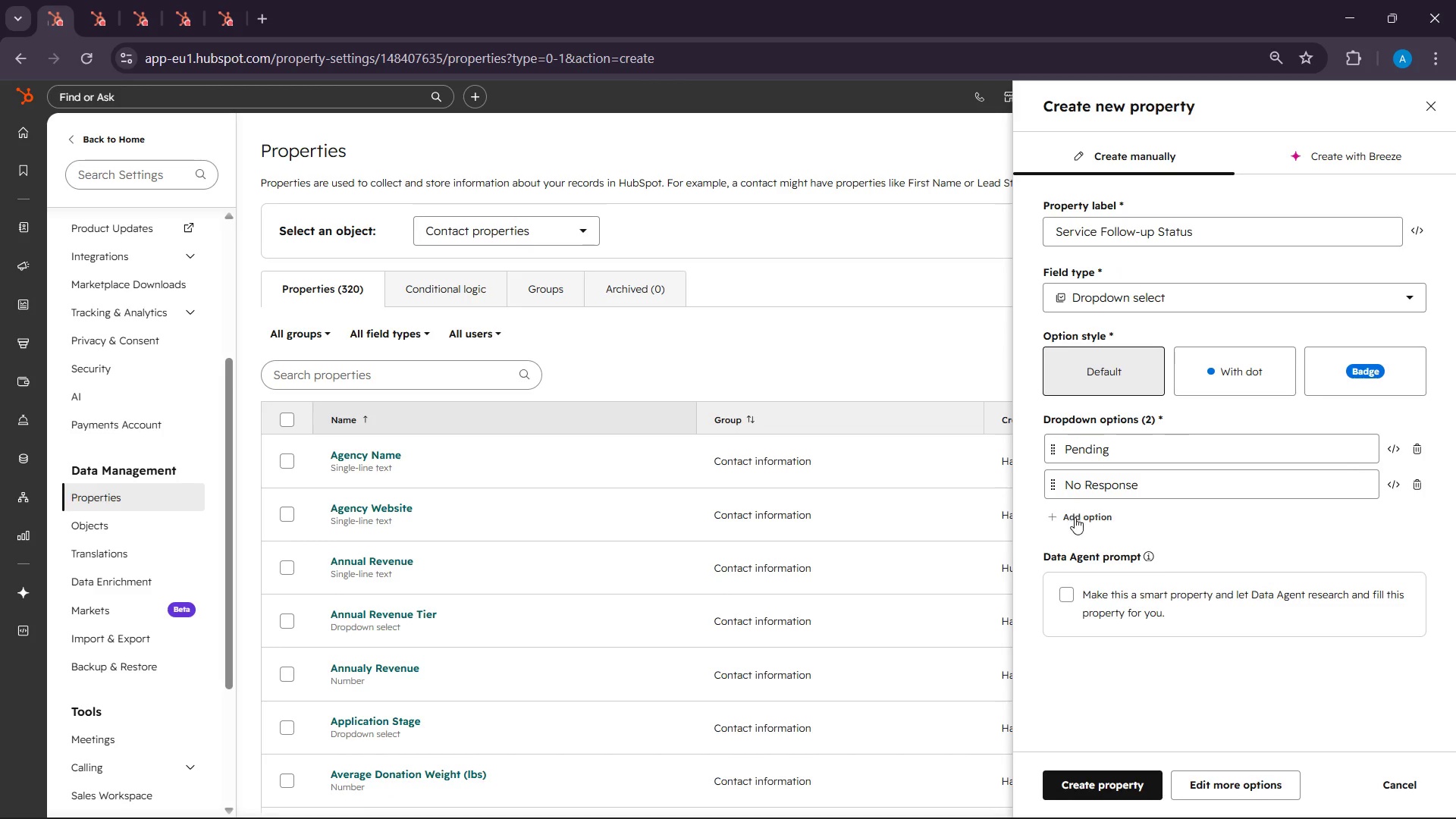 
left_click([1075, 517])
 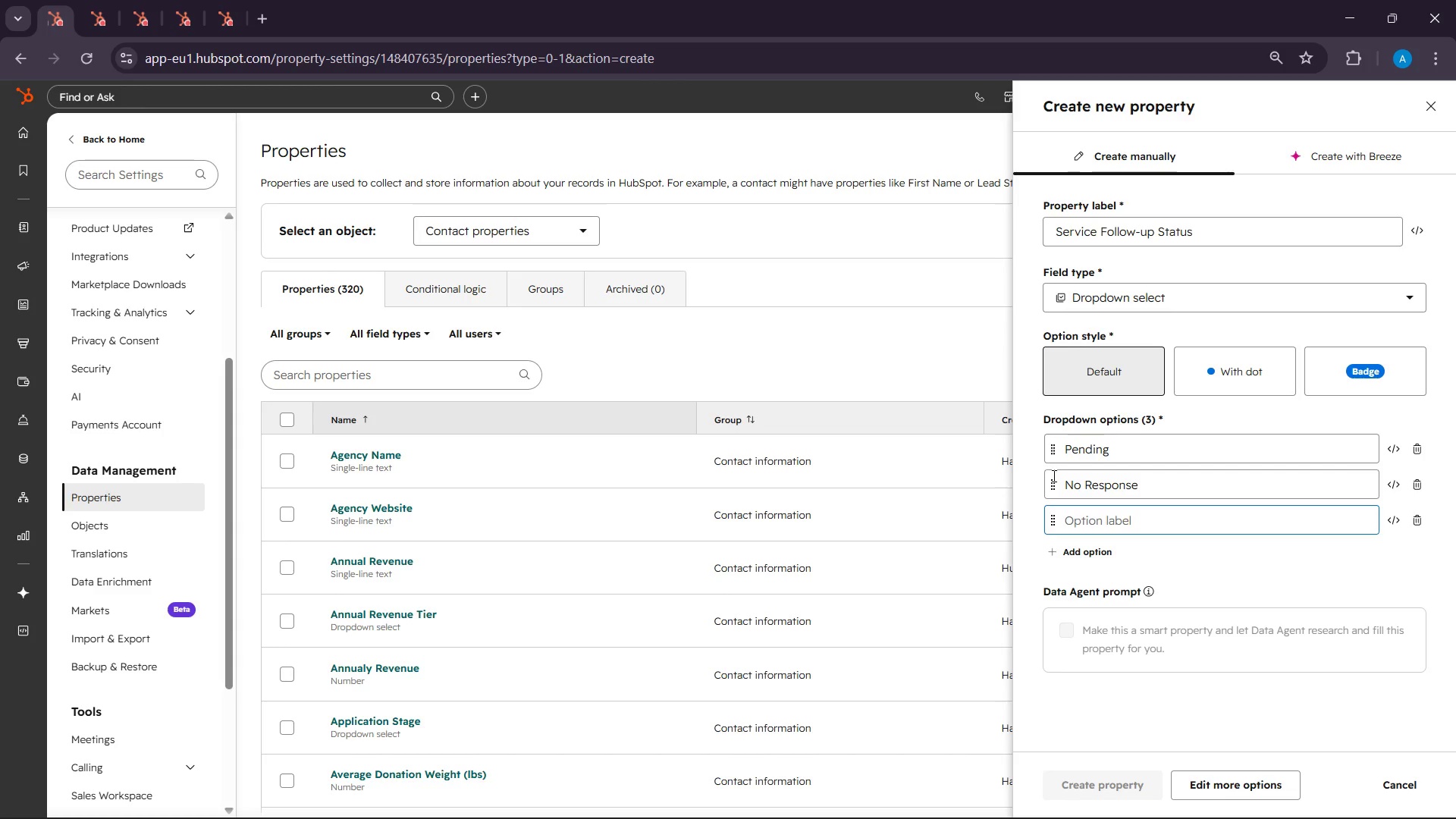 
wait(66.1)
 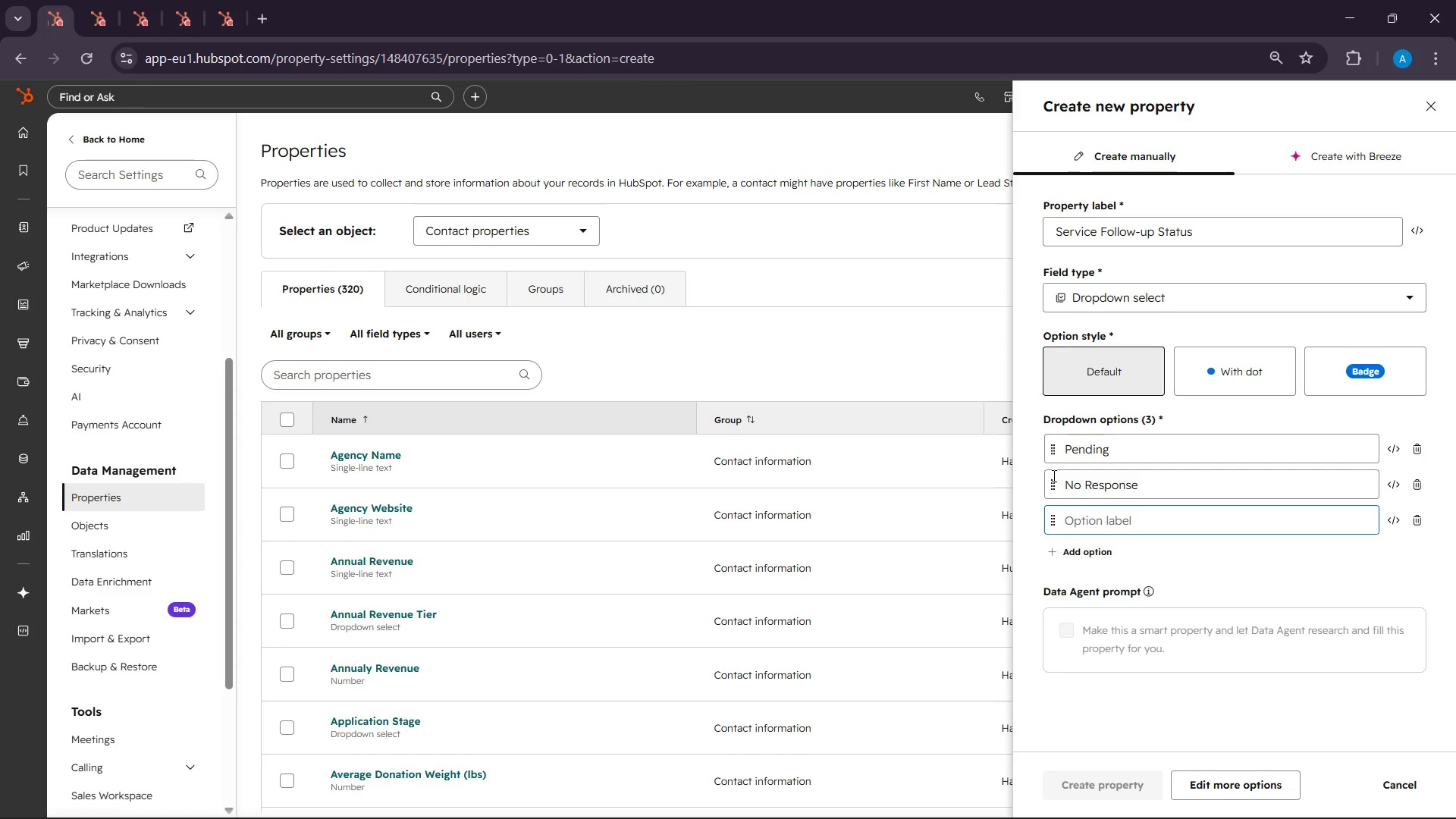 
mouse_move([1285, 822])
 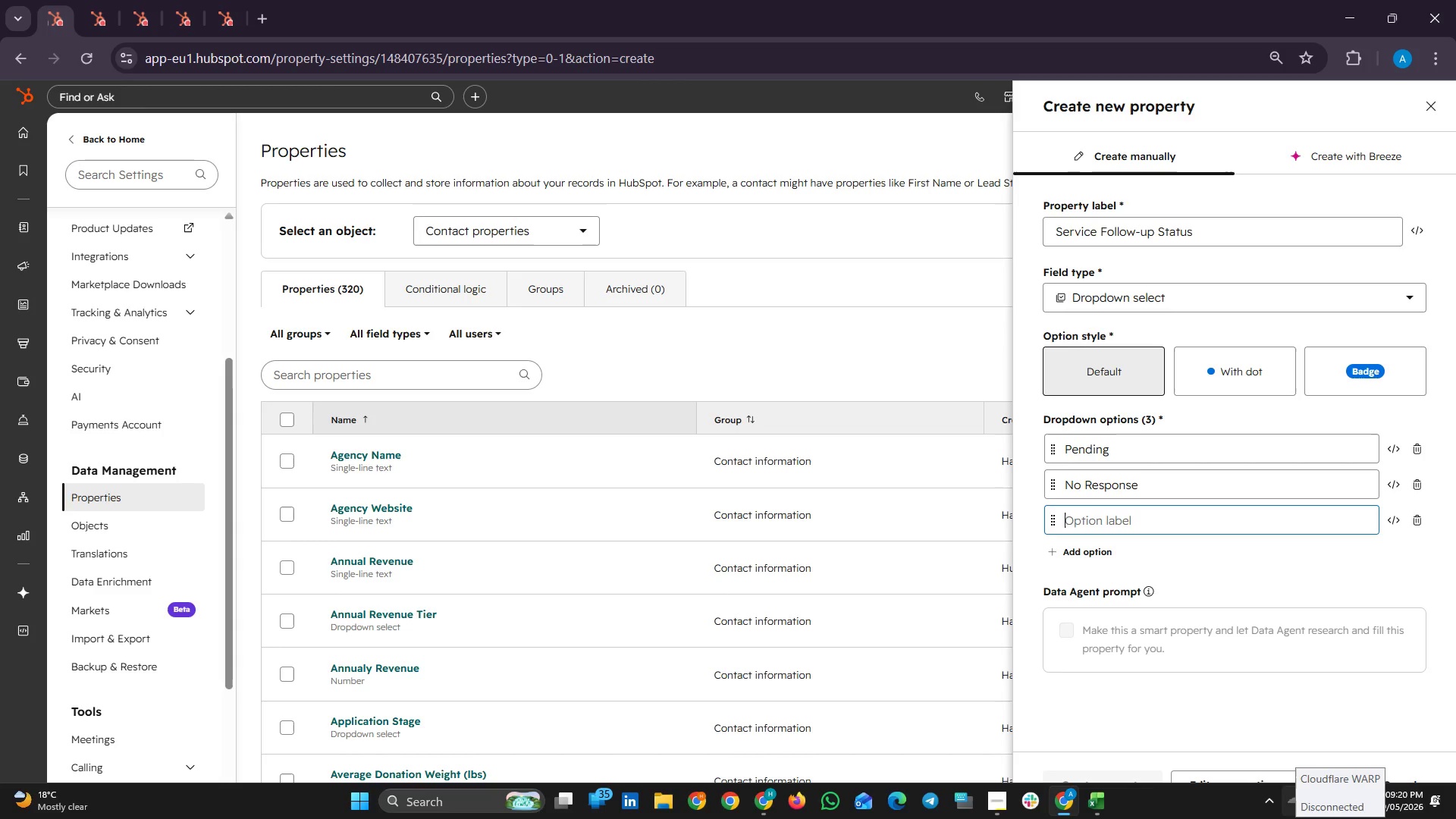 
mouse_move([1269, 808])
 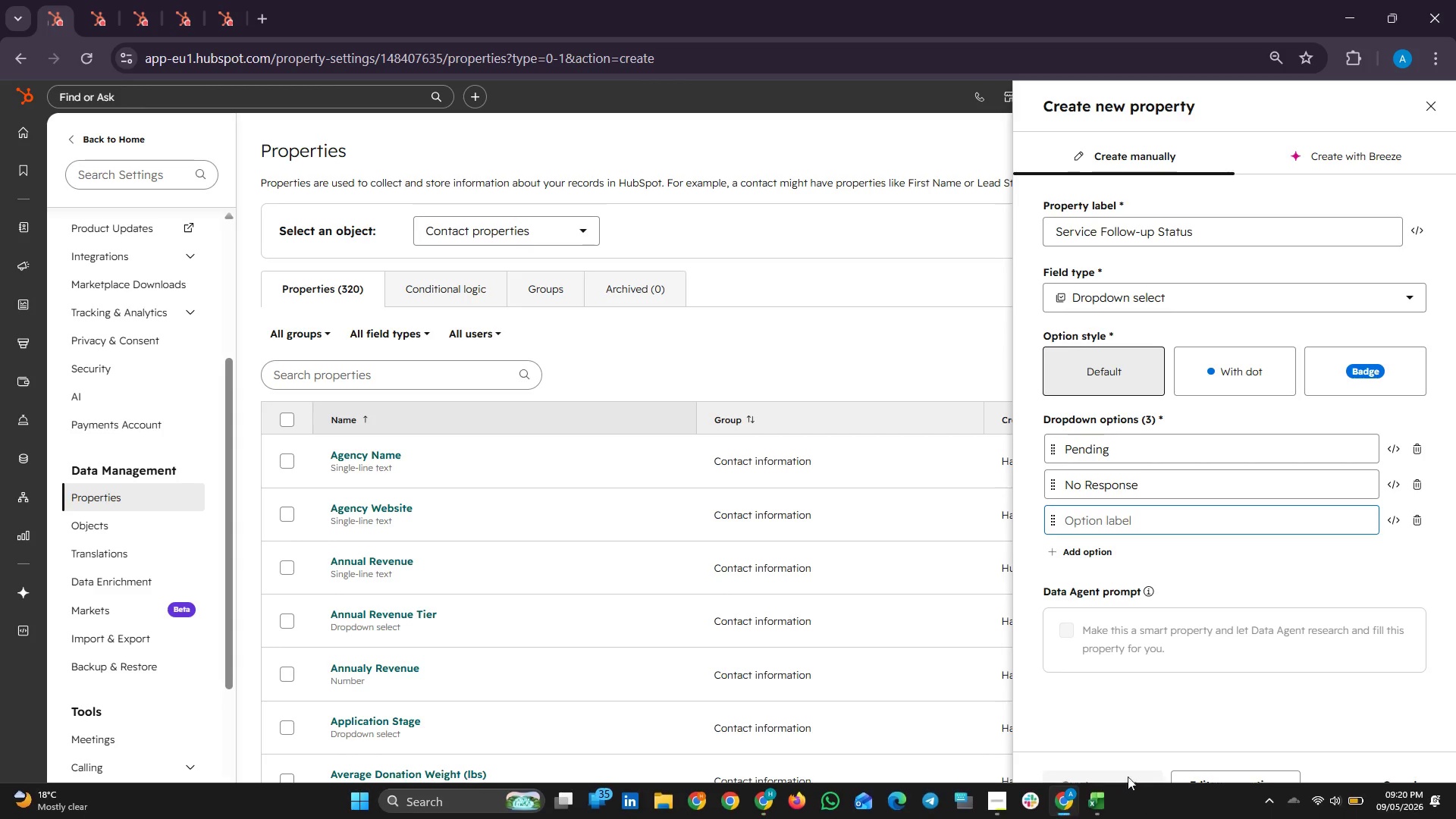 
left_click([1094, 802])
 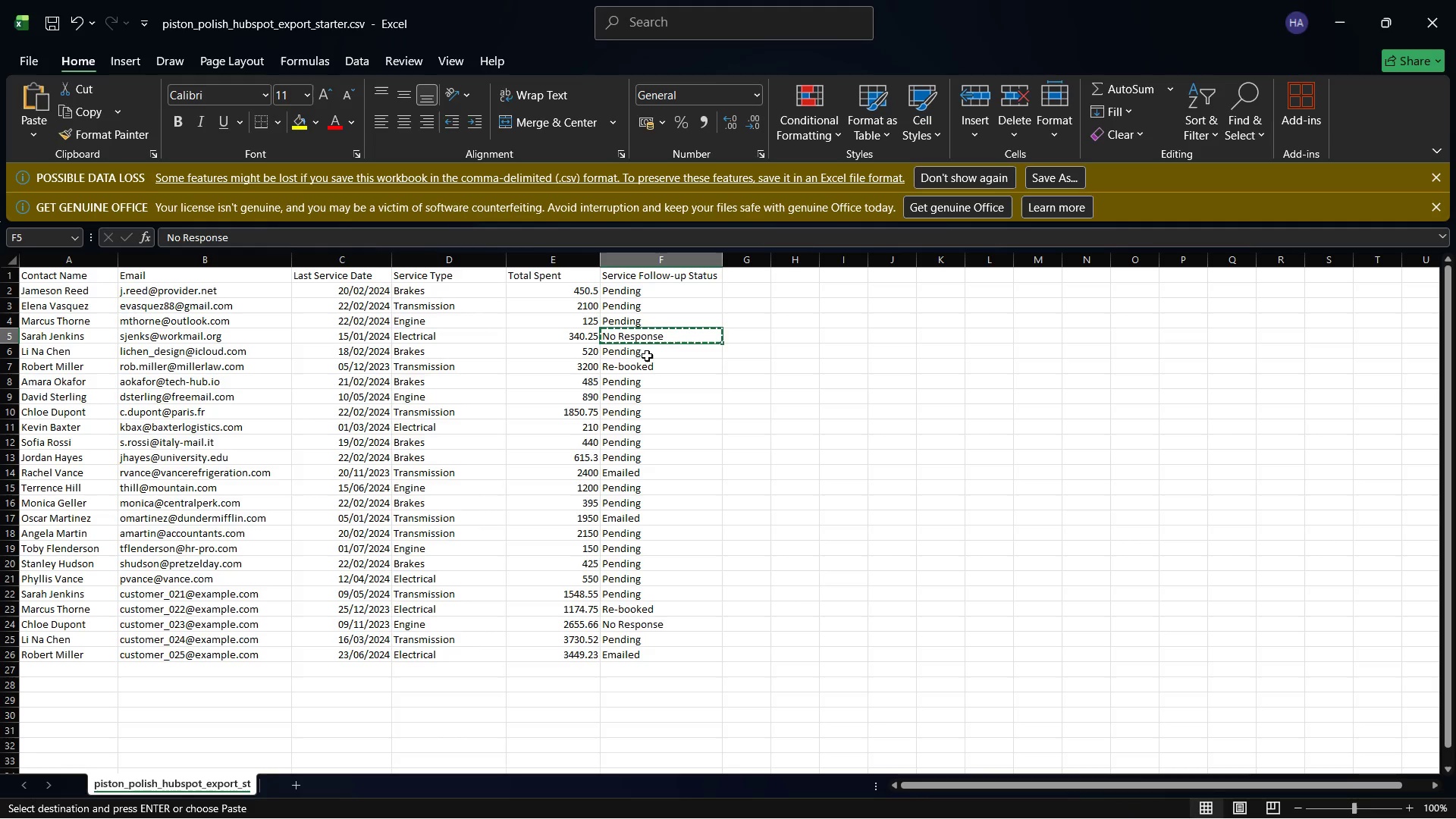 
left_click([645, 372])
 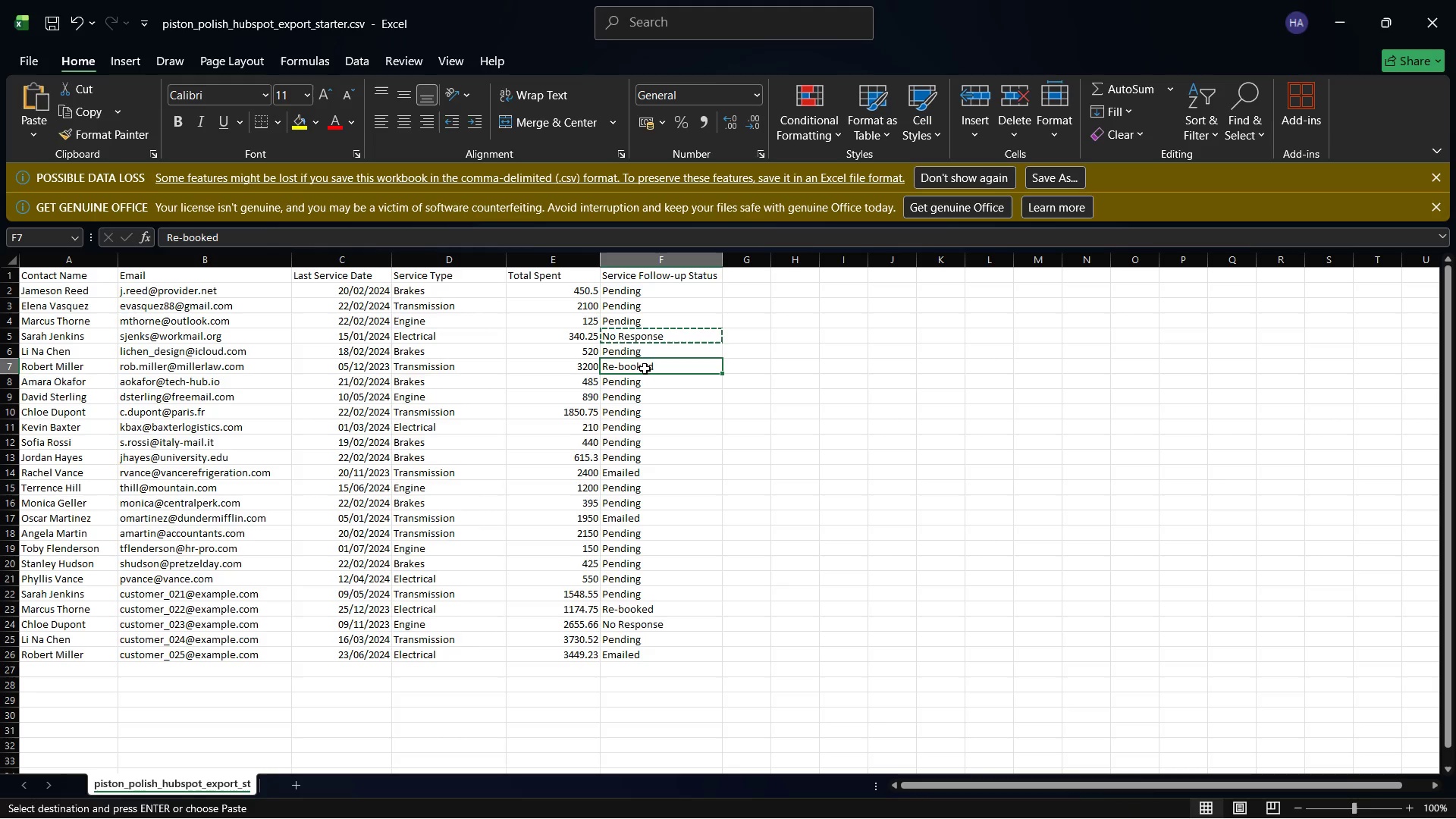 
right_click([645, 369])
 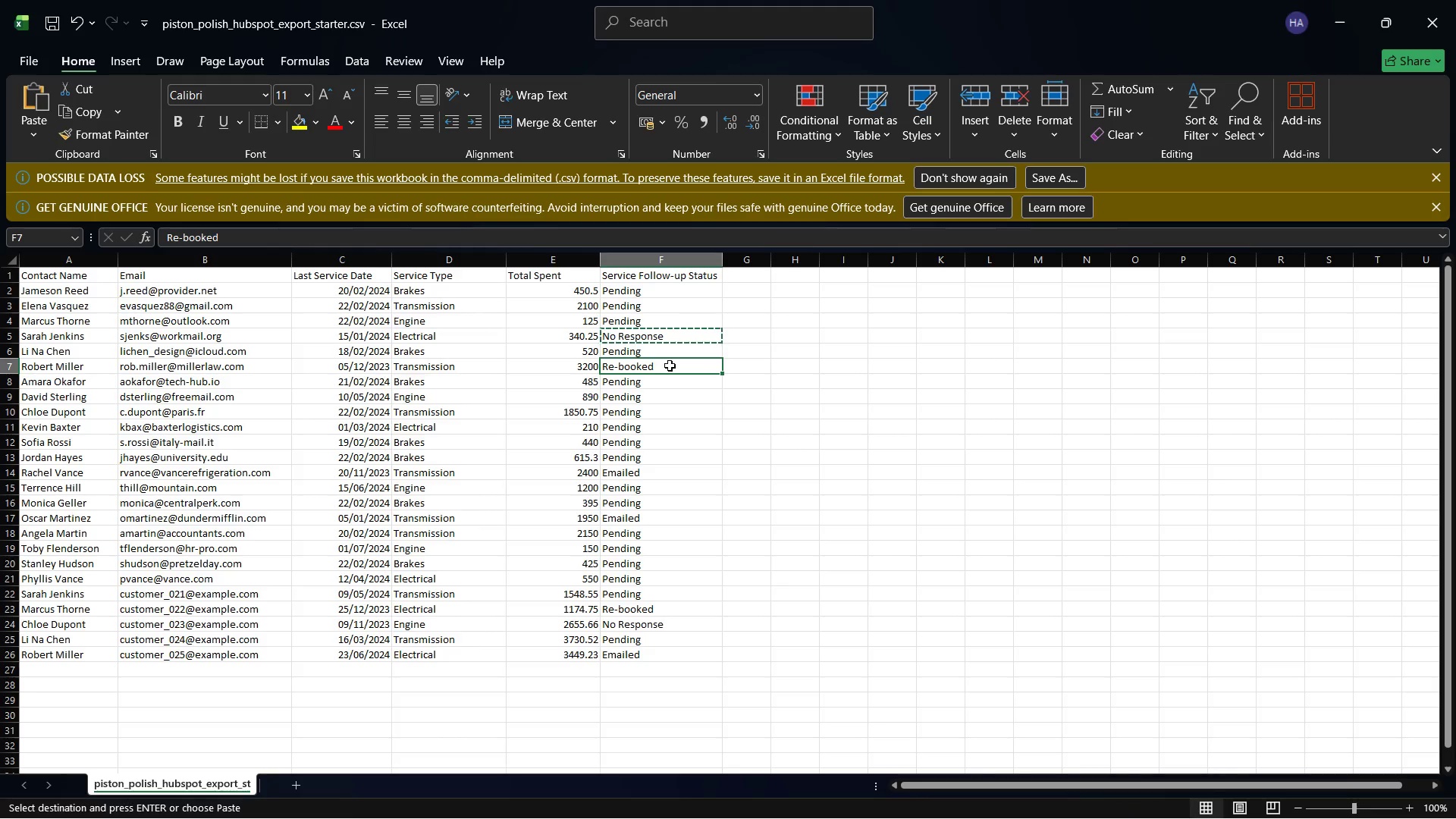 
right_click([670, 366])
 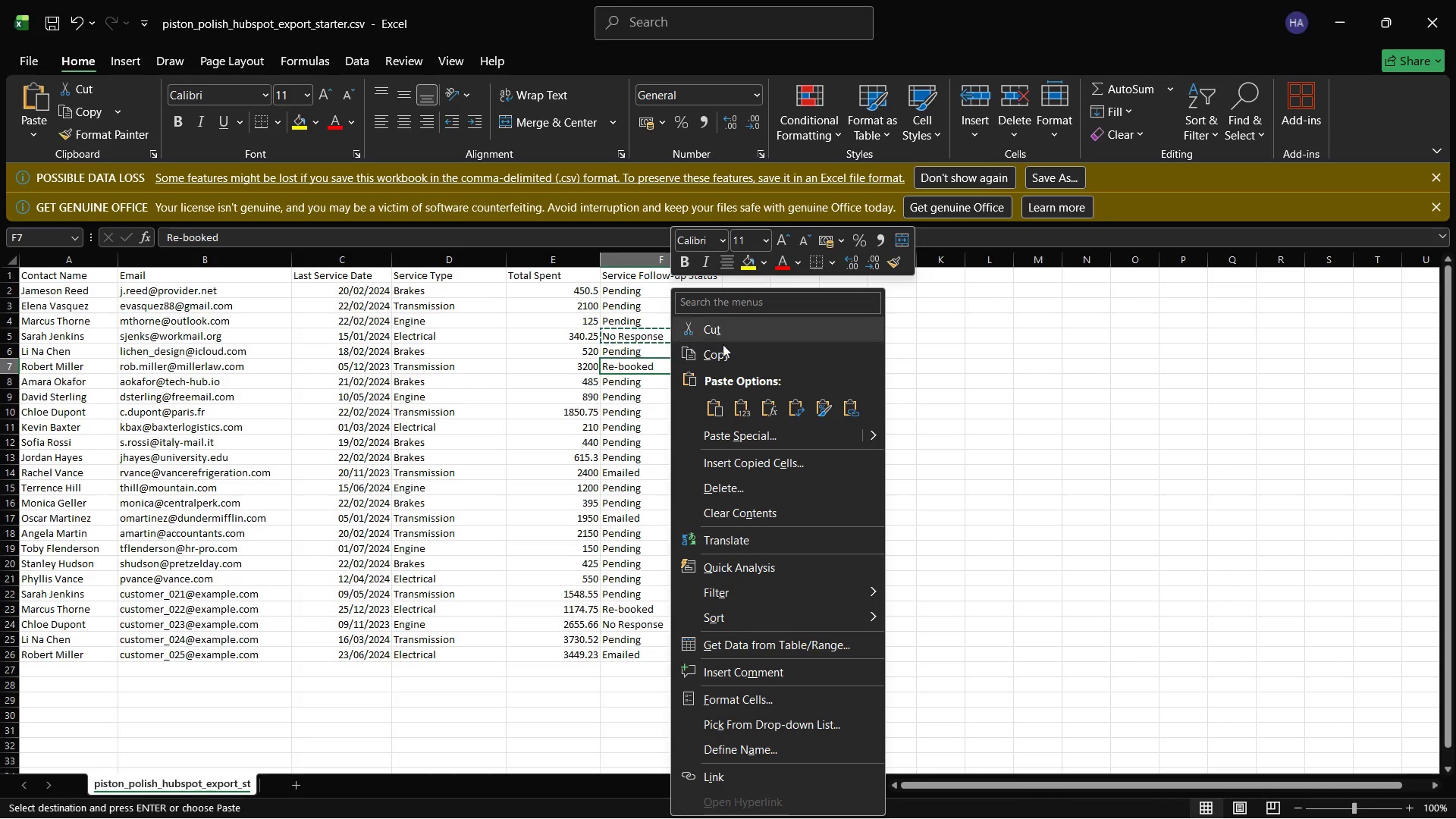 
left_click([726, 350])
 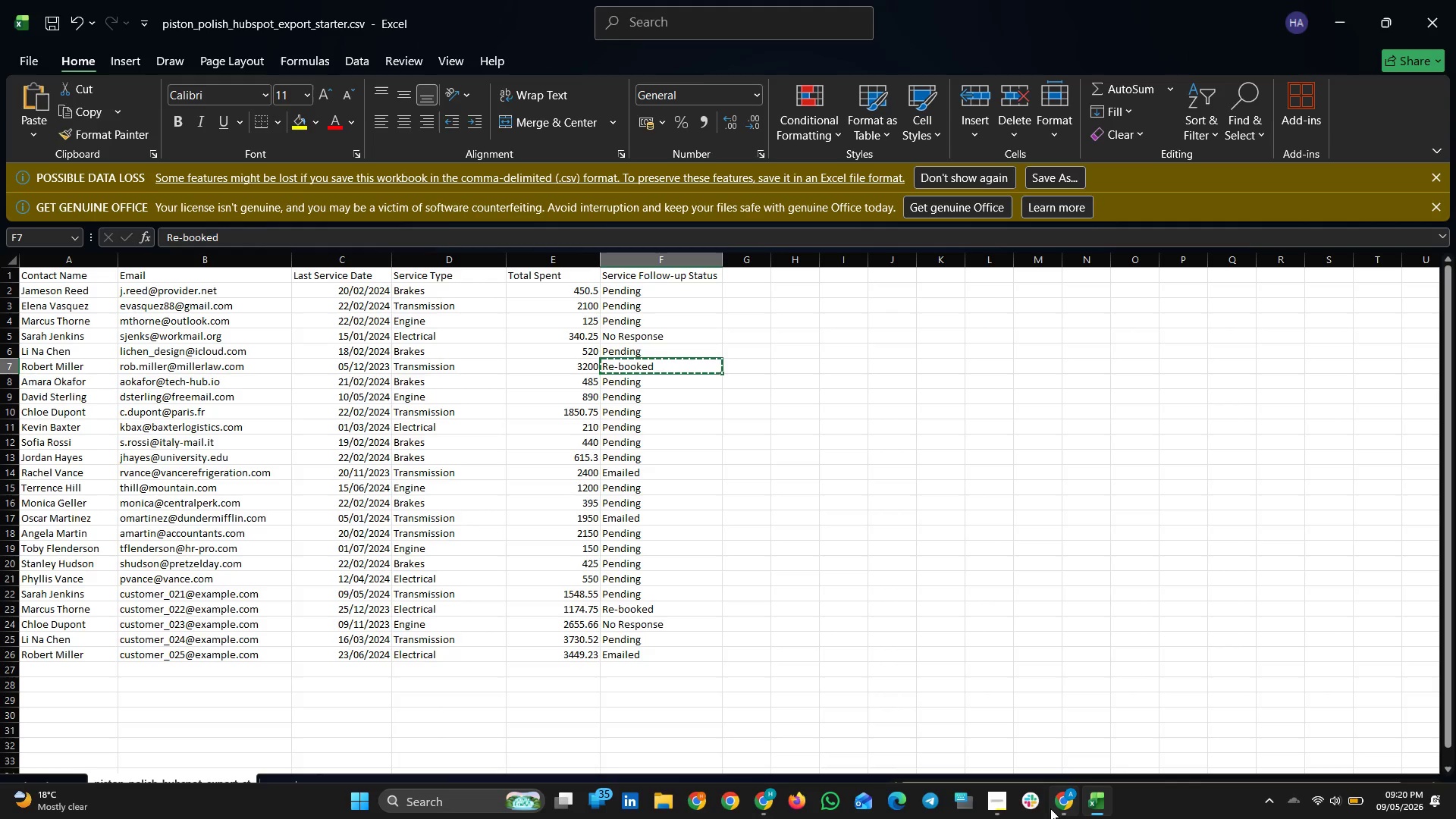 
left_click([1065, 802])
 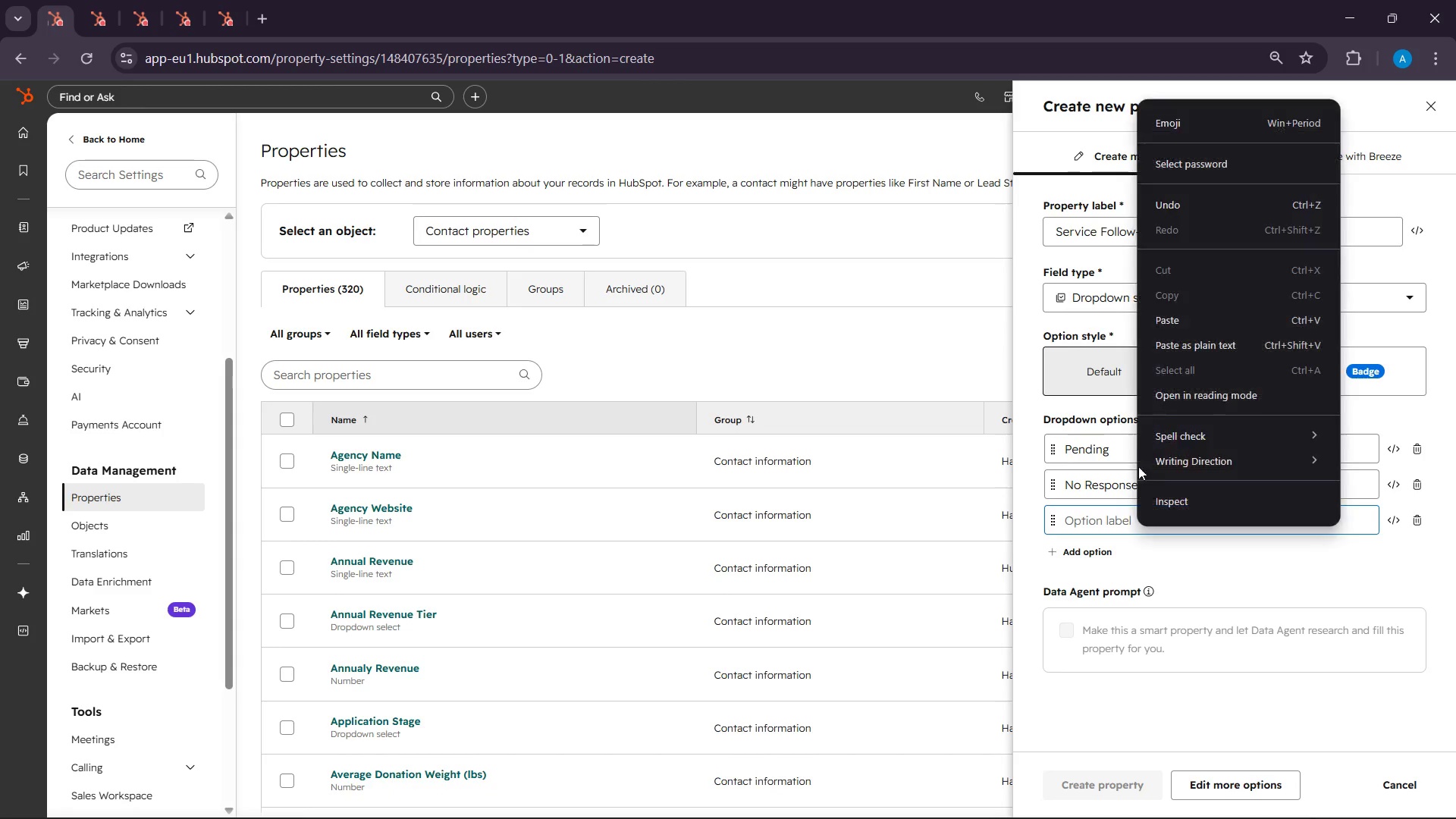 
left_click([1174, 323])
 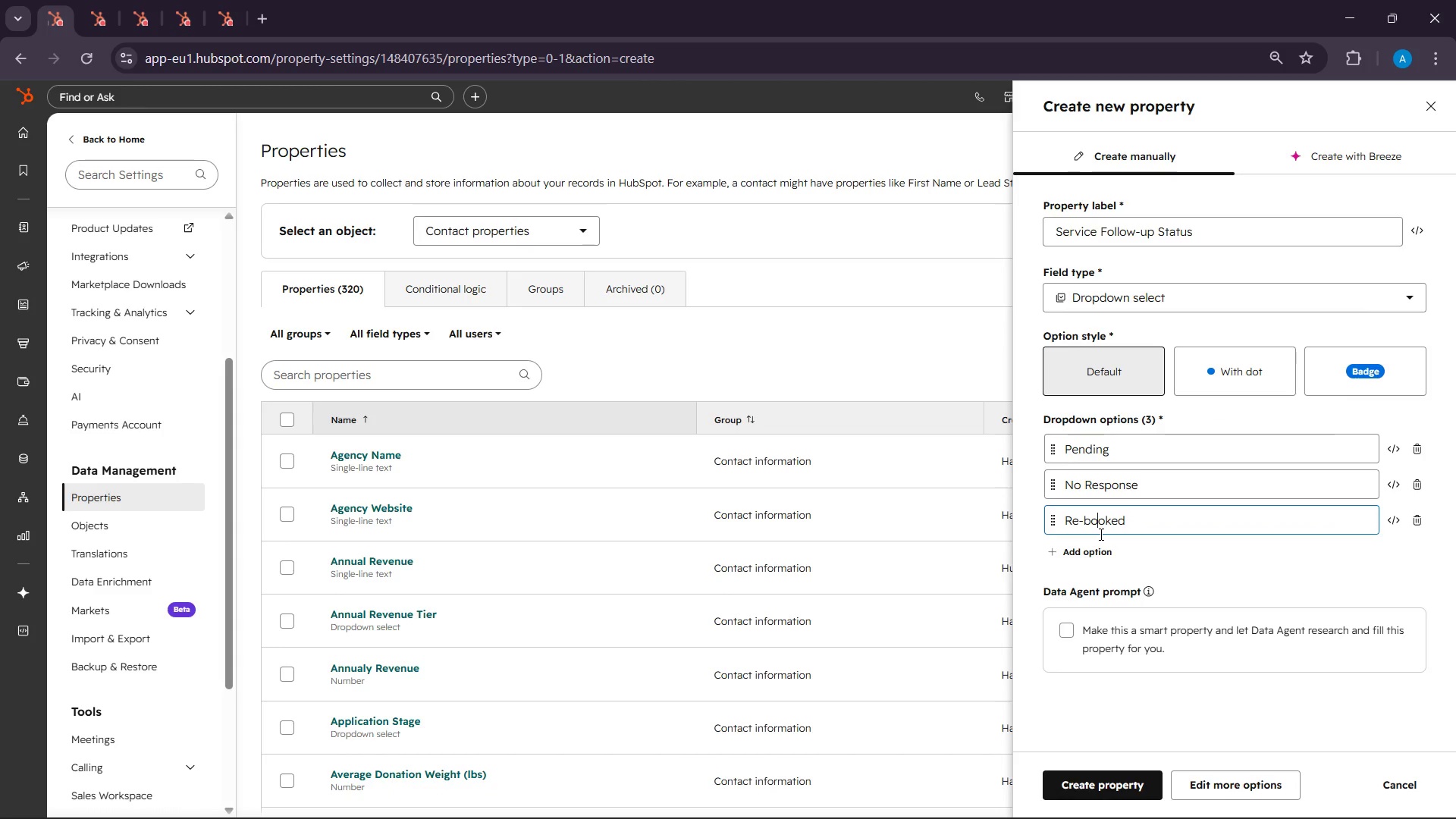 
left_click([1096, 548])
 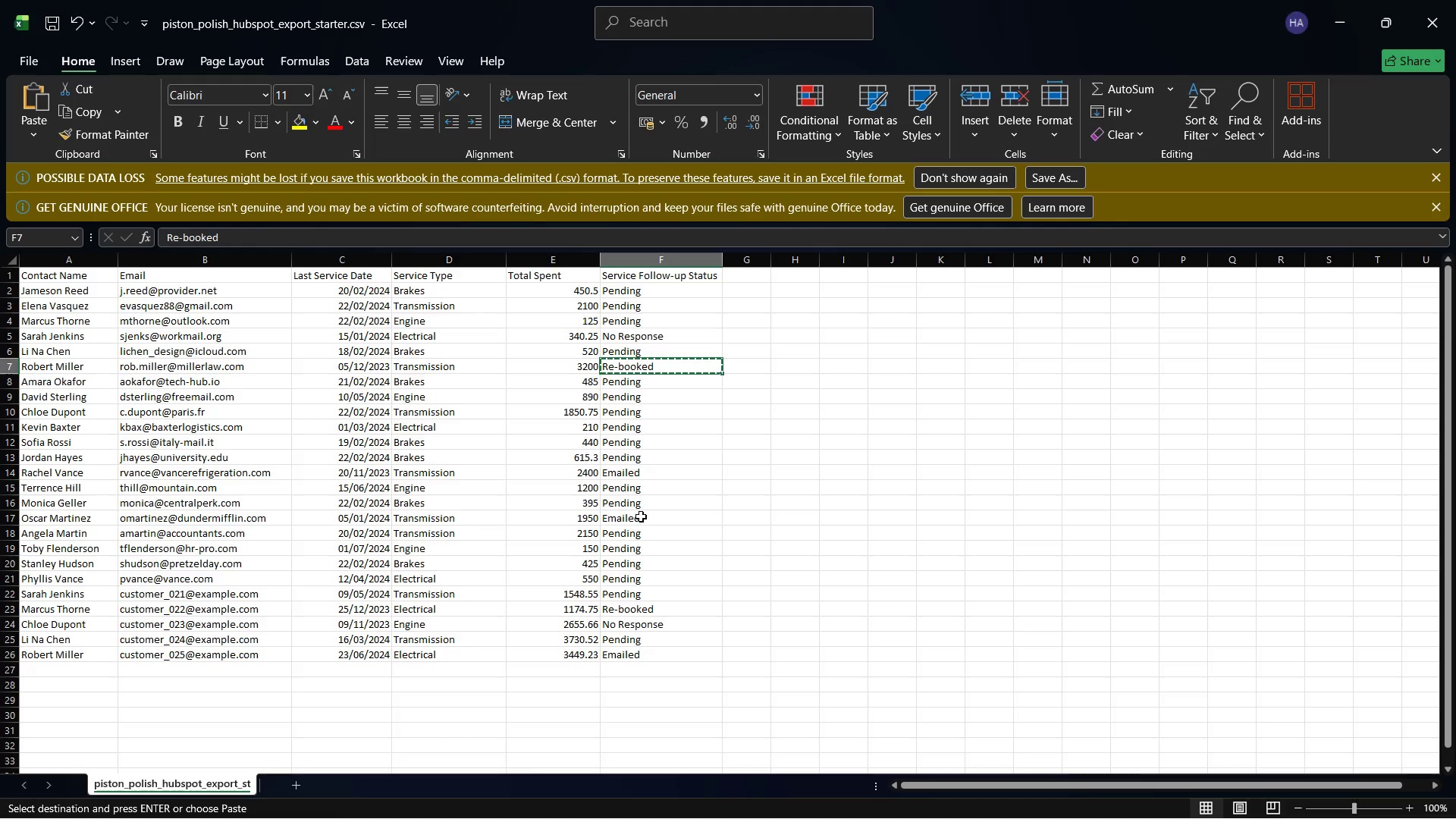 
wait(7.77)
 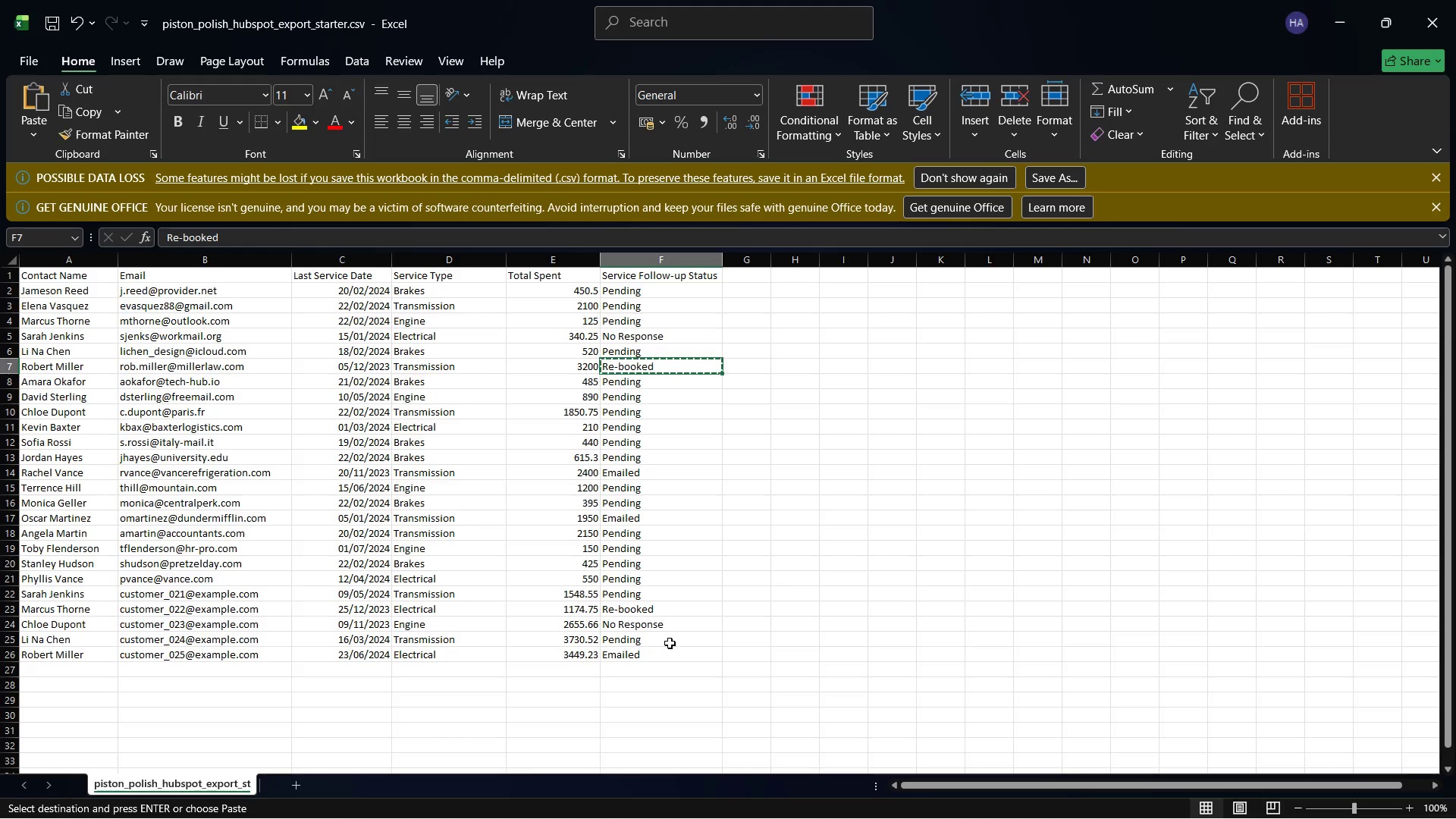 
left_click([639, 521])
 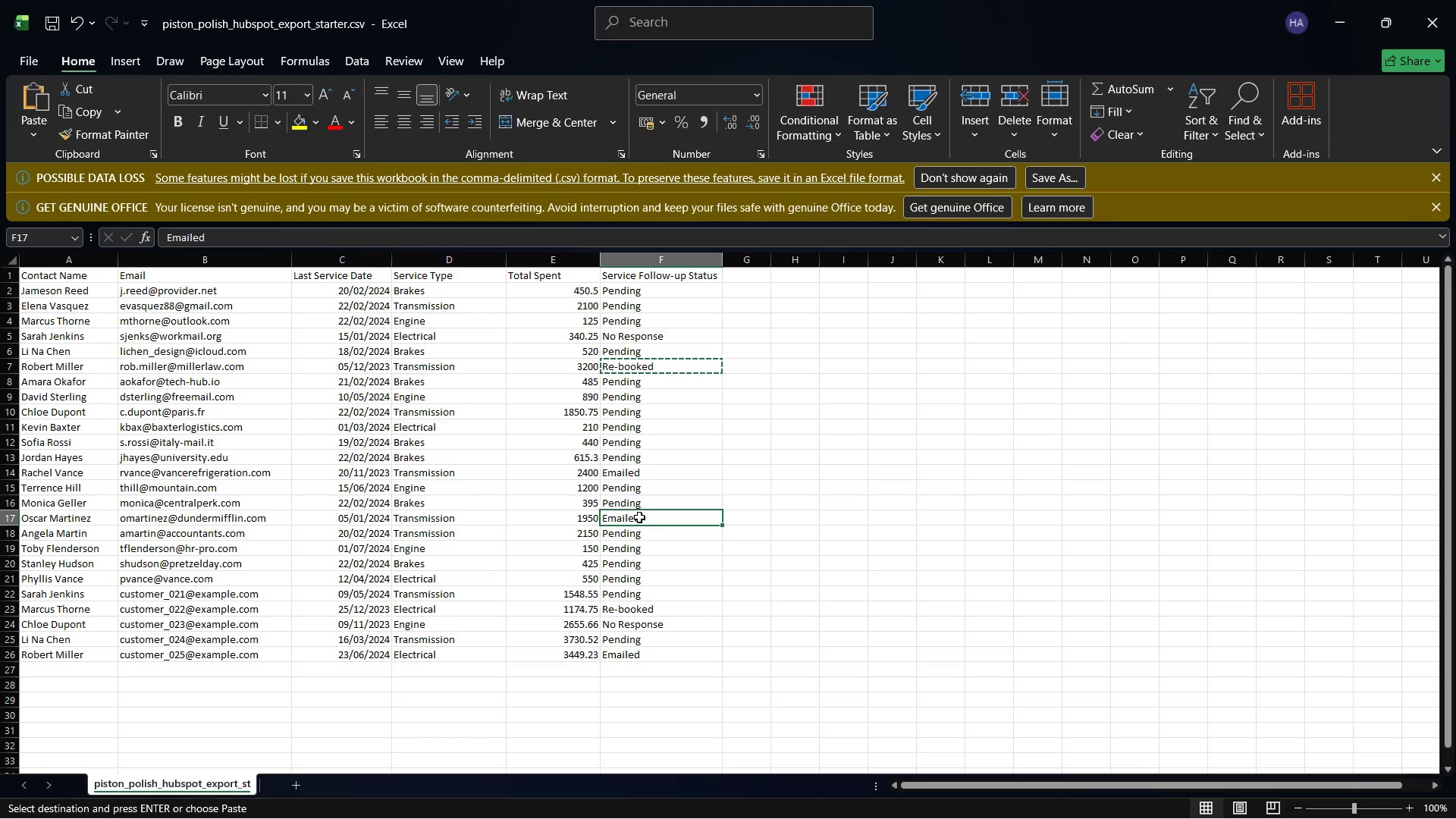 
right_click([639, 514])
 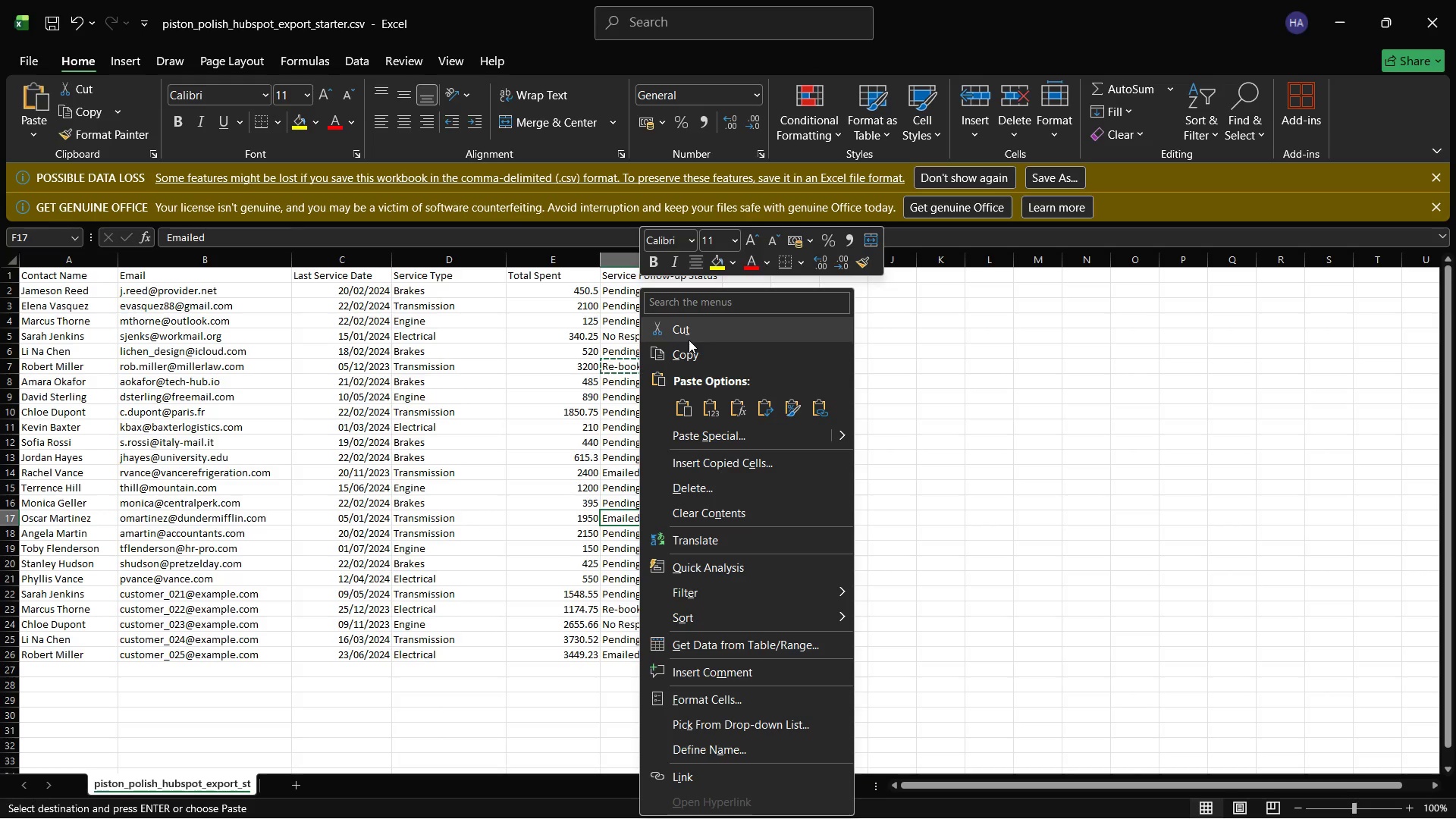 
left_click([692, 355])
 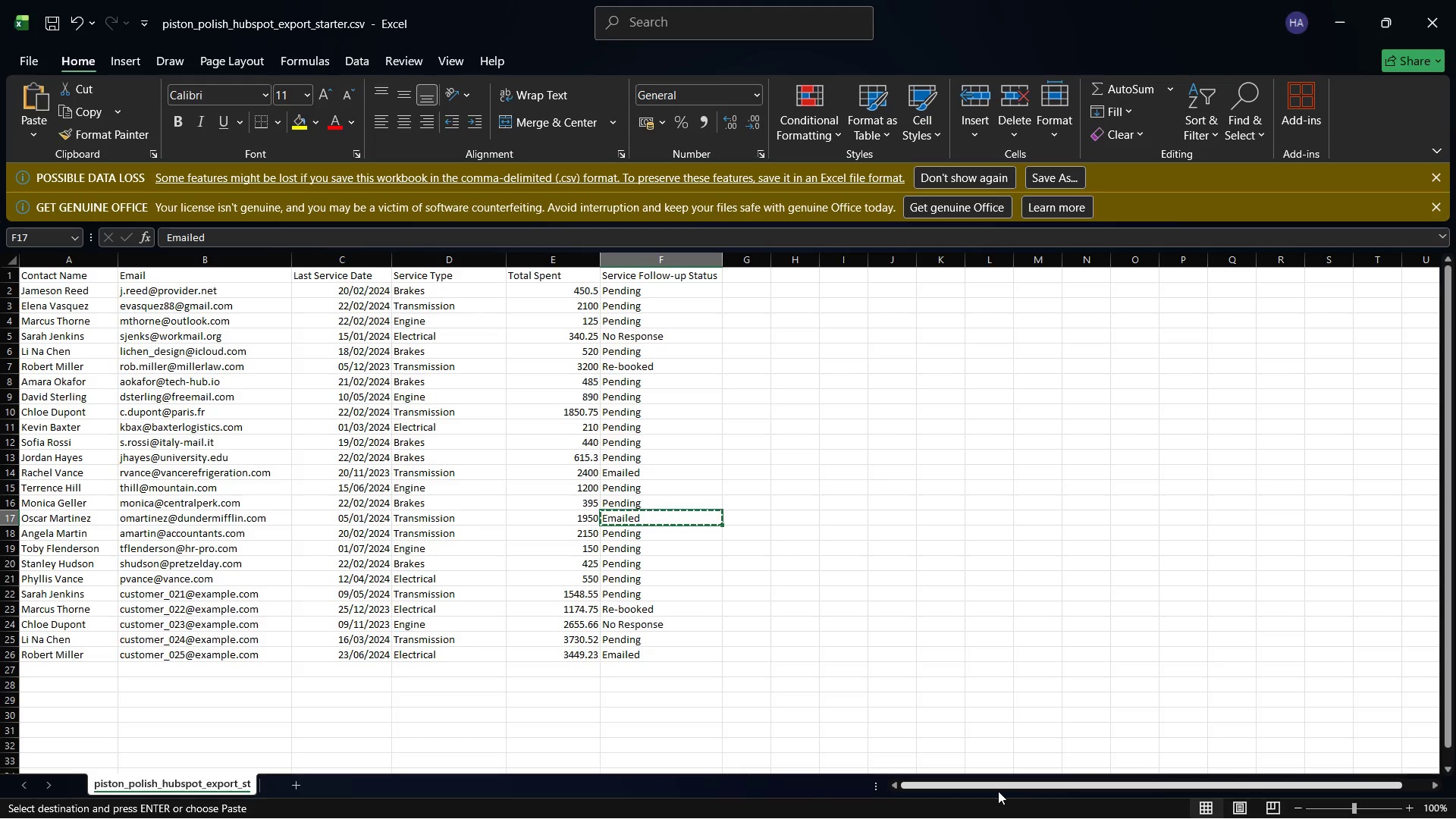 
wait(14.36)
 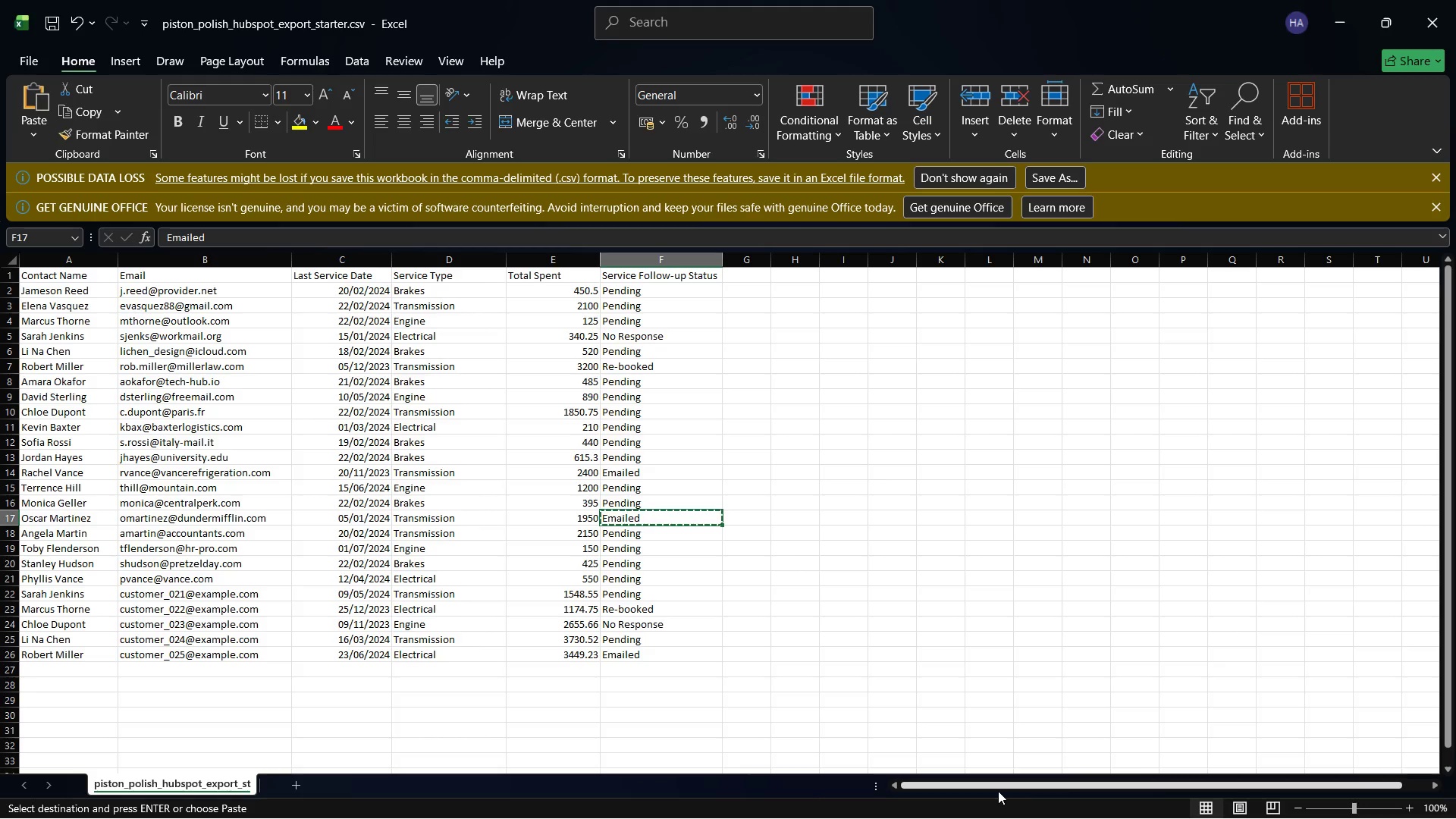 
left_click([1062, 789])
 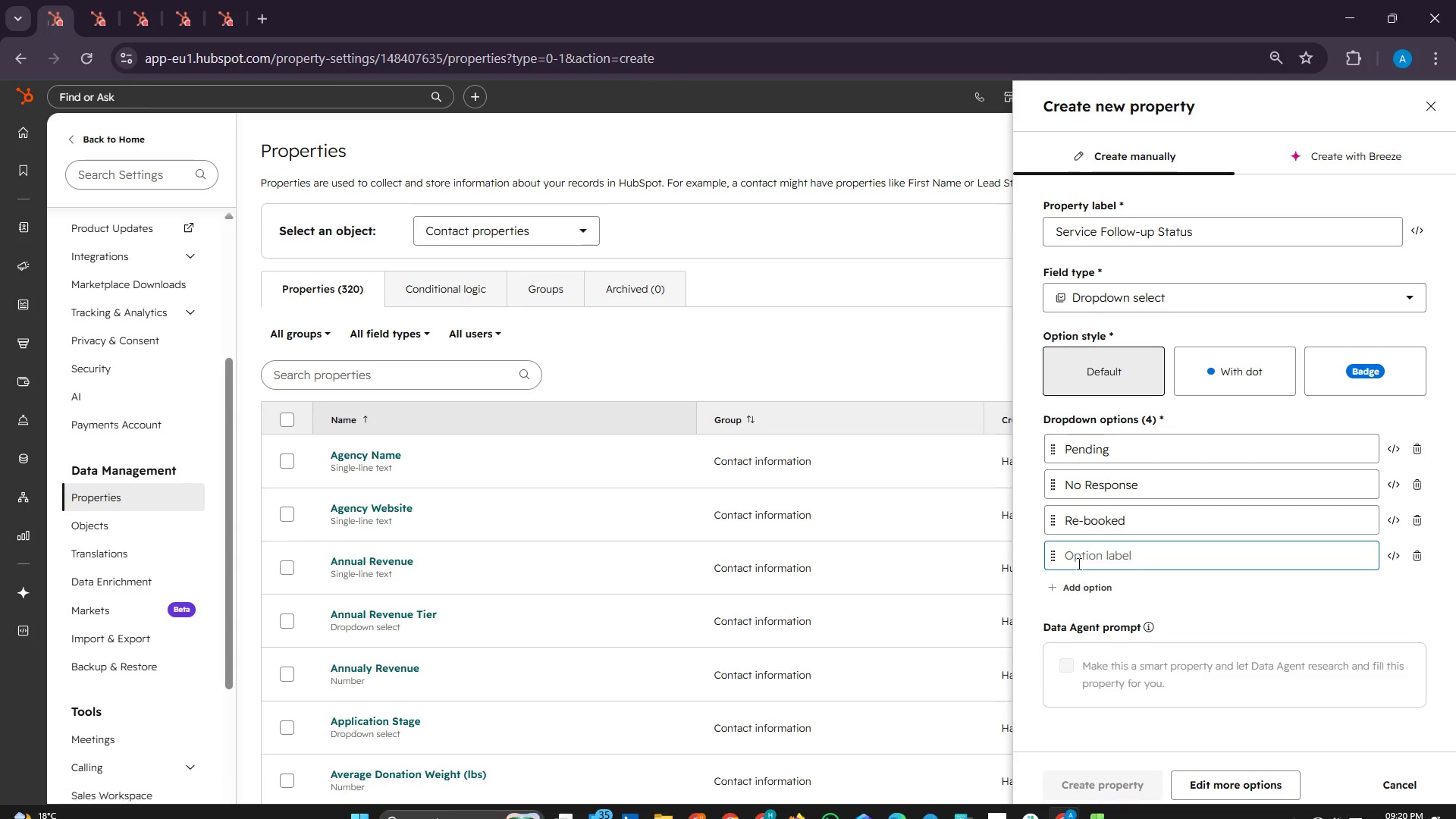 
right_click([1076, 554])
 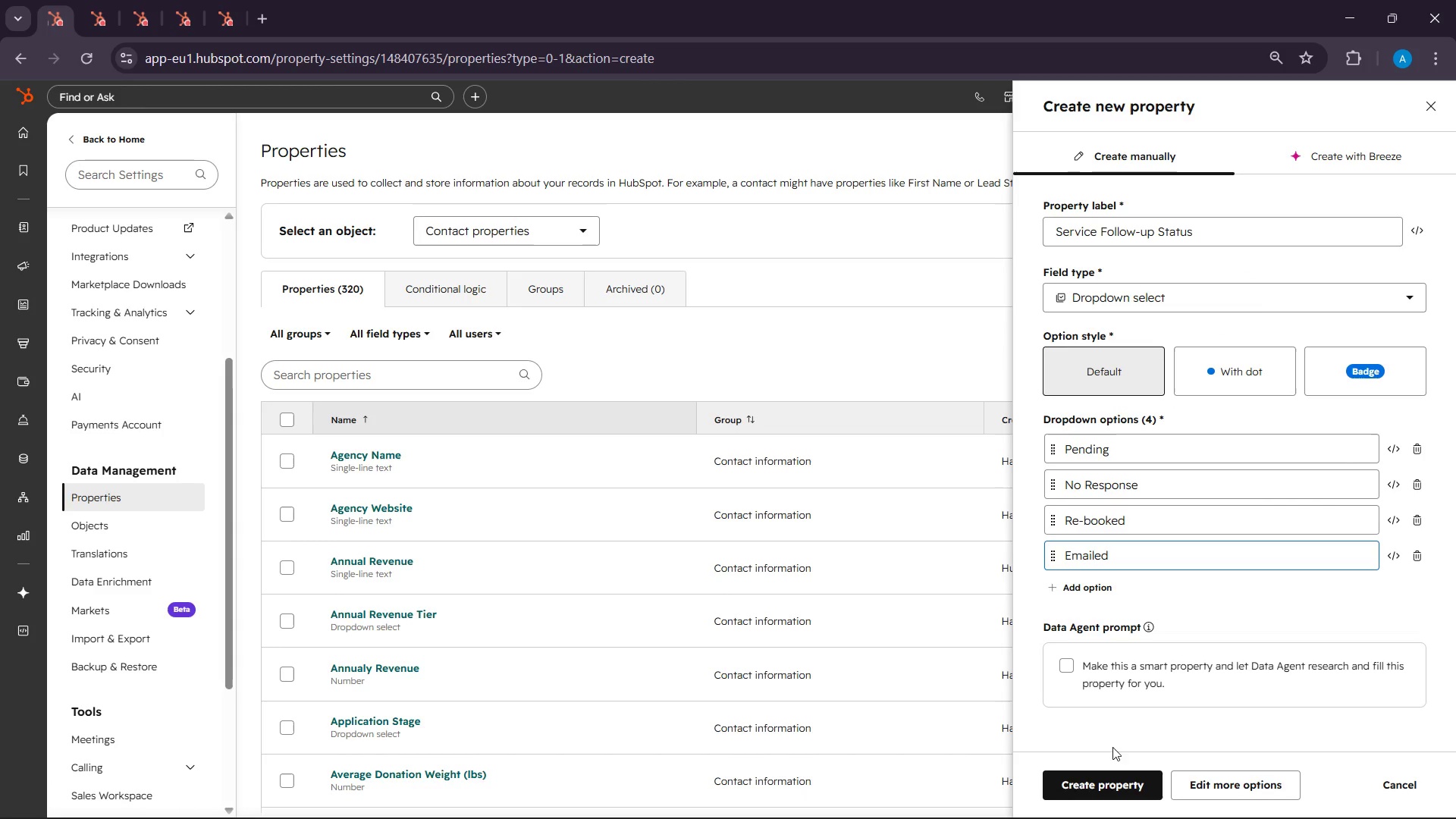 
left_click([1109, 777])
 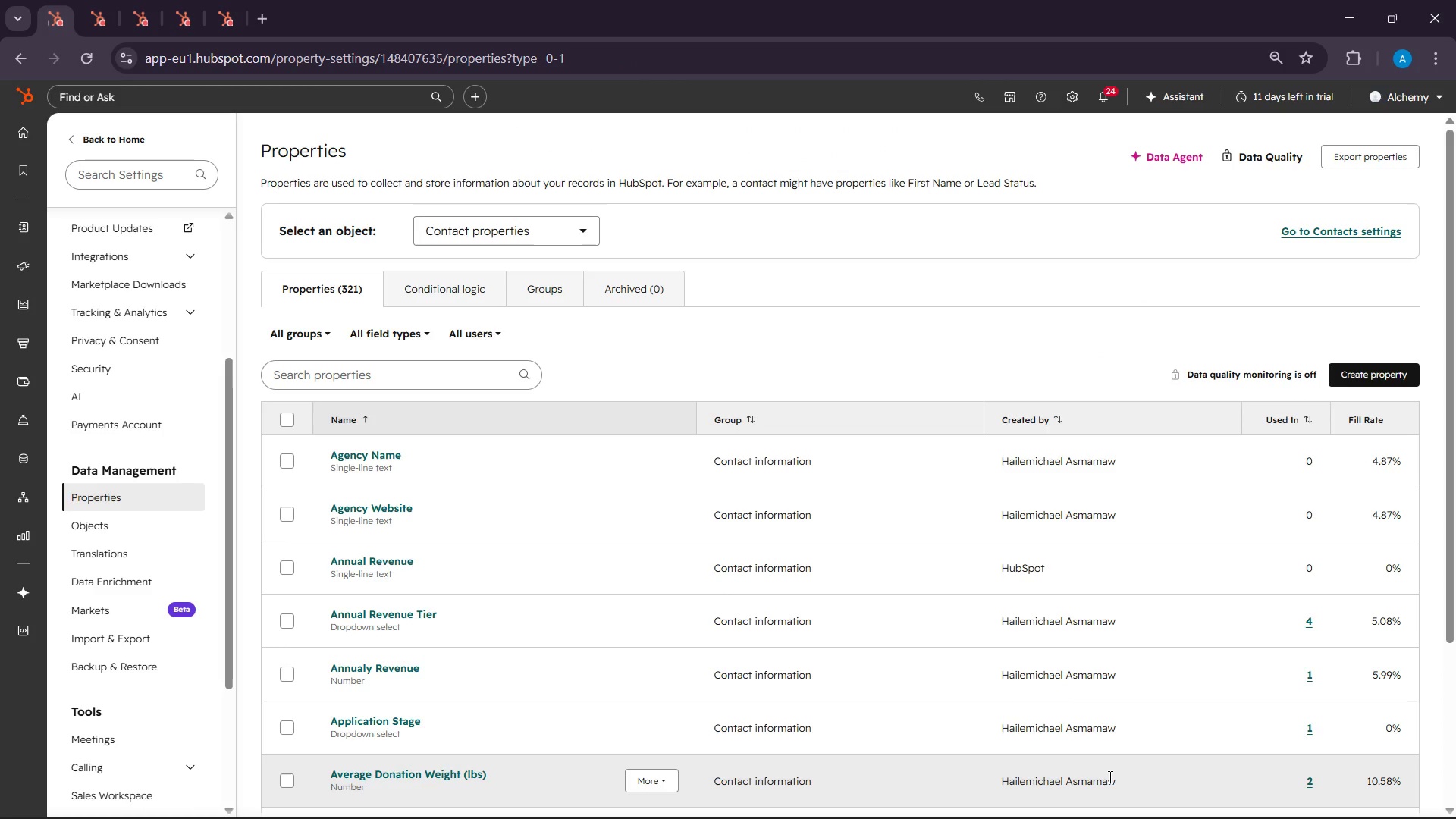 
wait(19.62)
 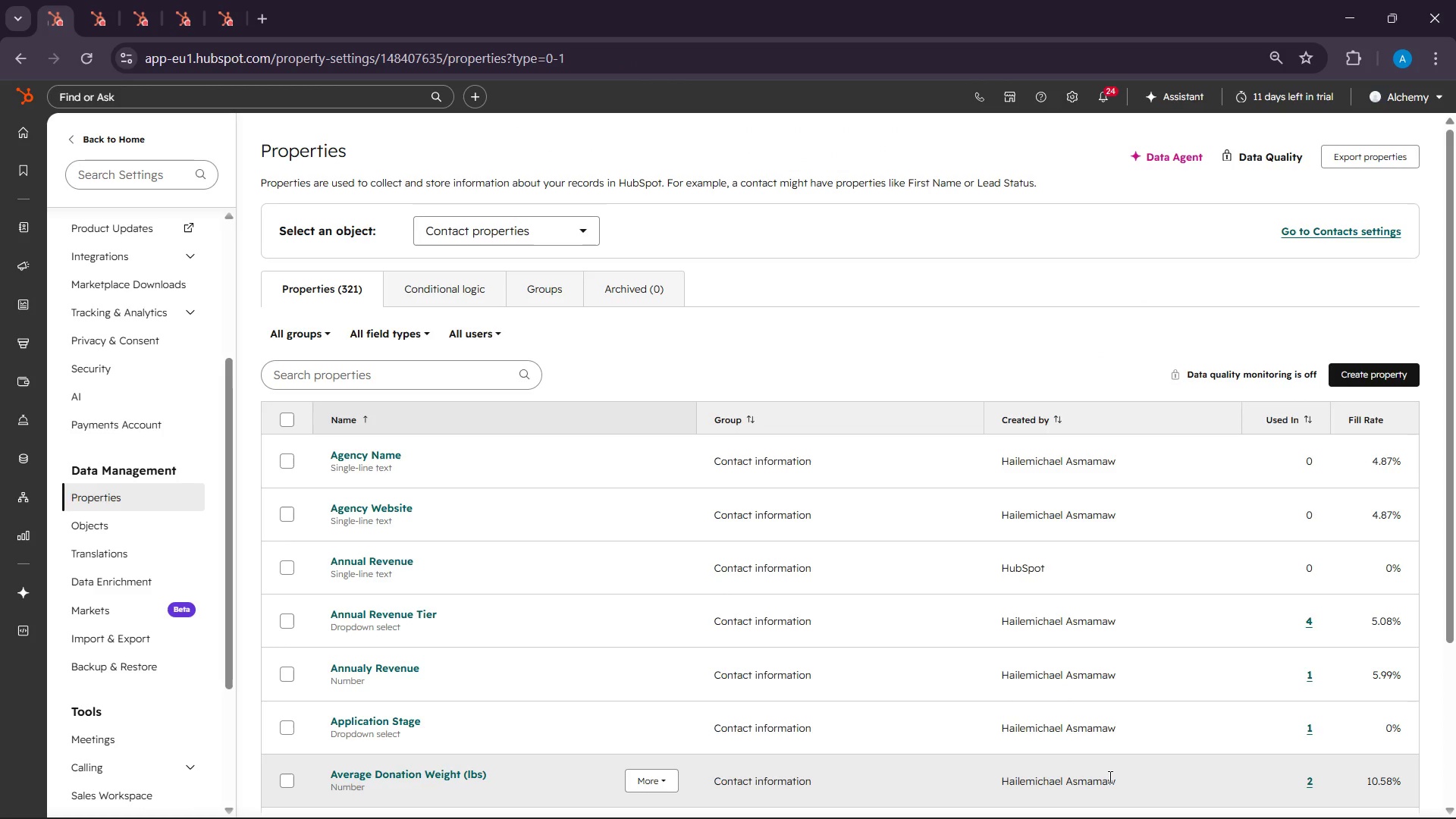 
left_click([1103, 797])
 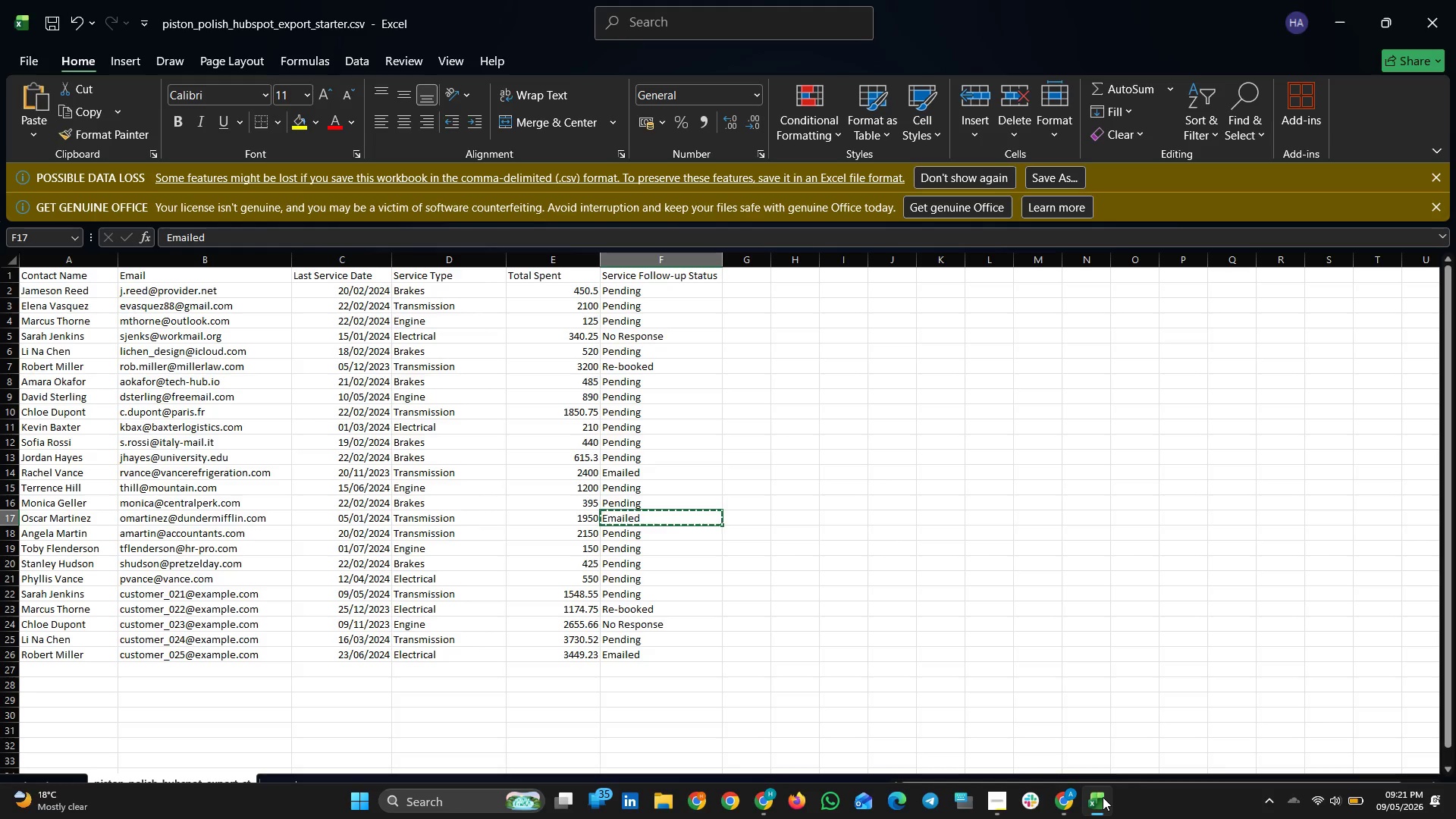 
left_click([1103, 797])
 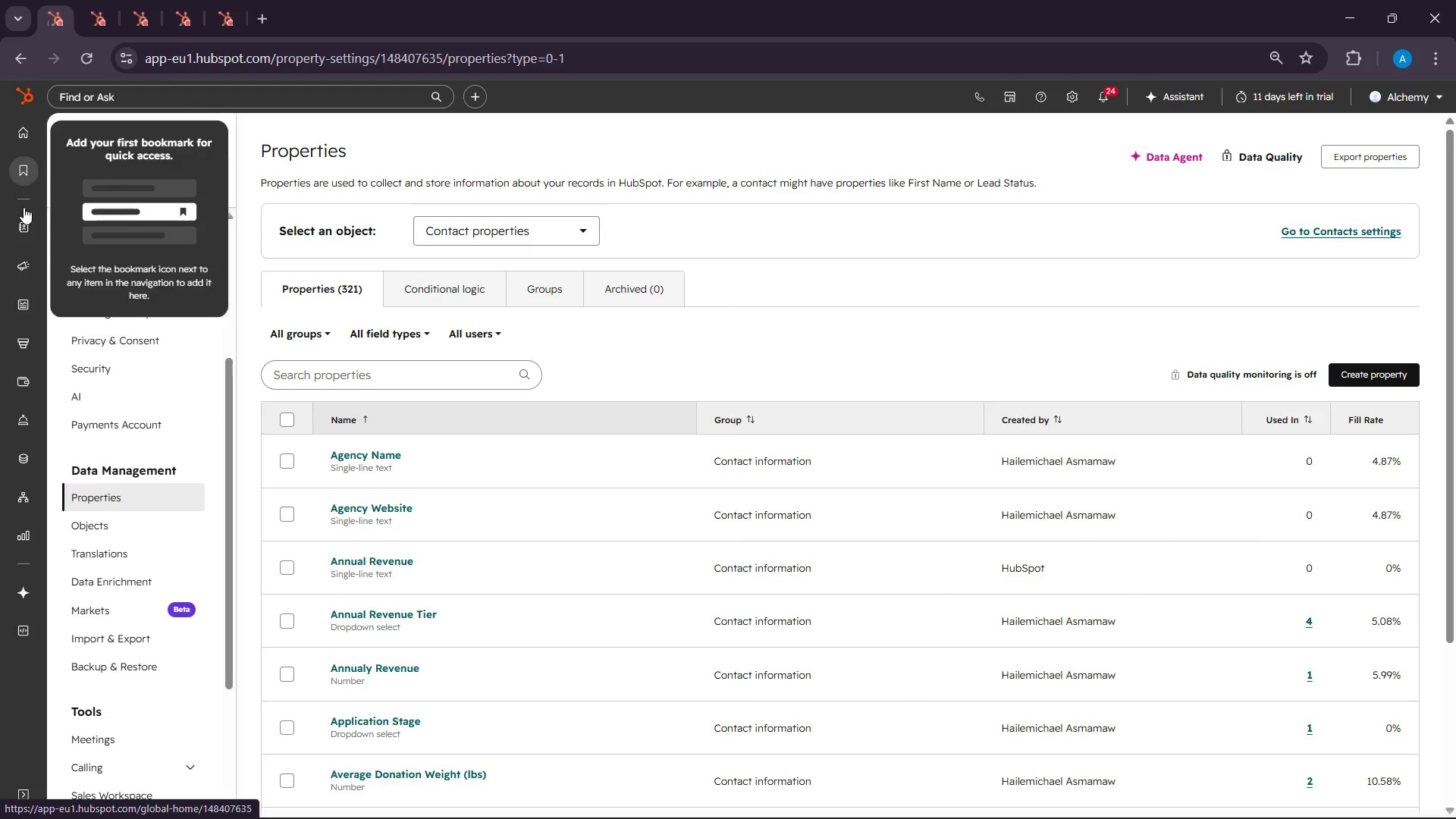 
left_click([99, 228])
 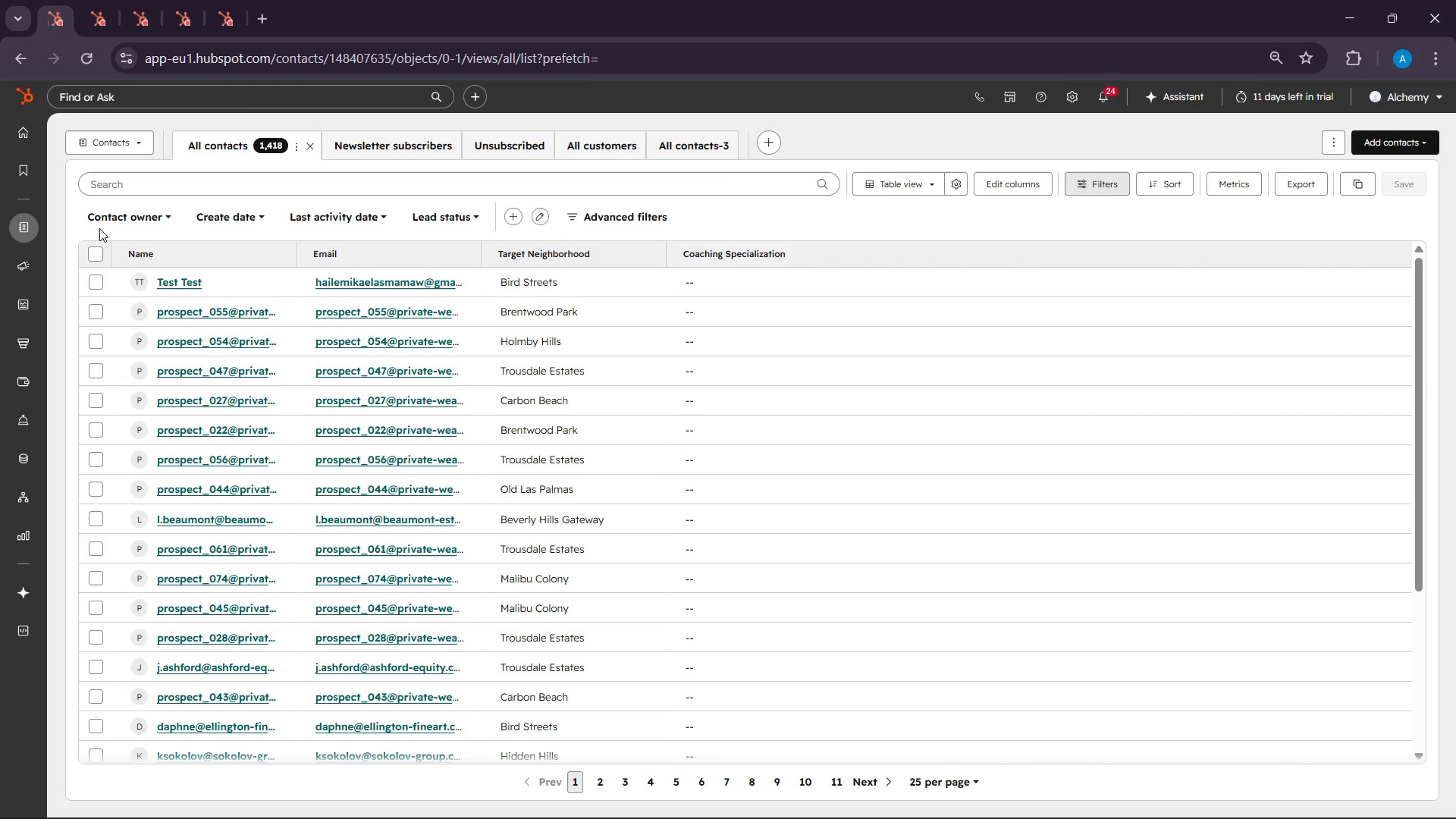 
wait(48.23)
 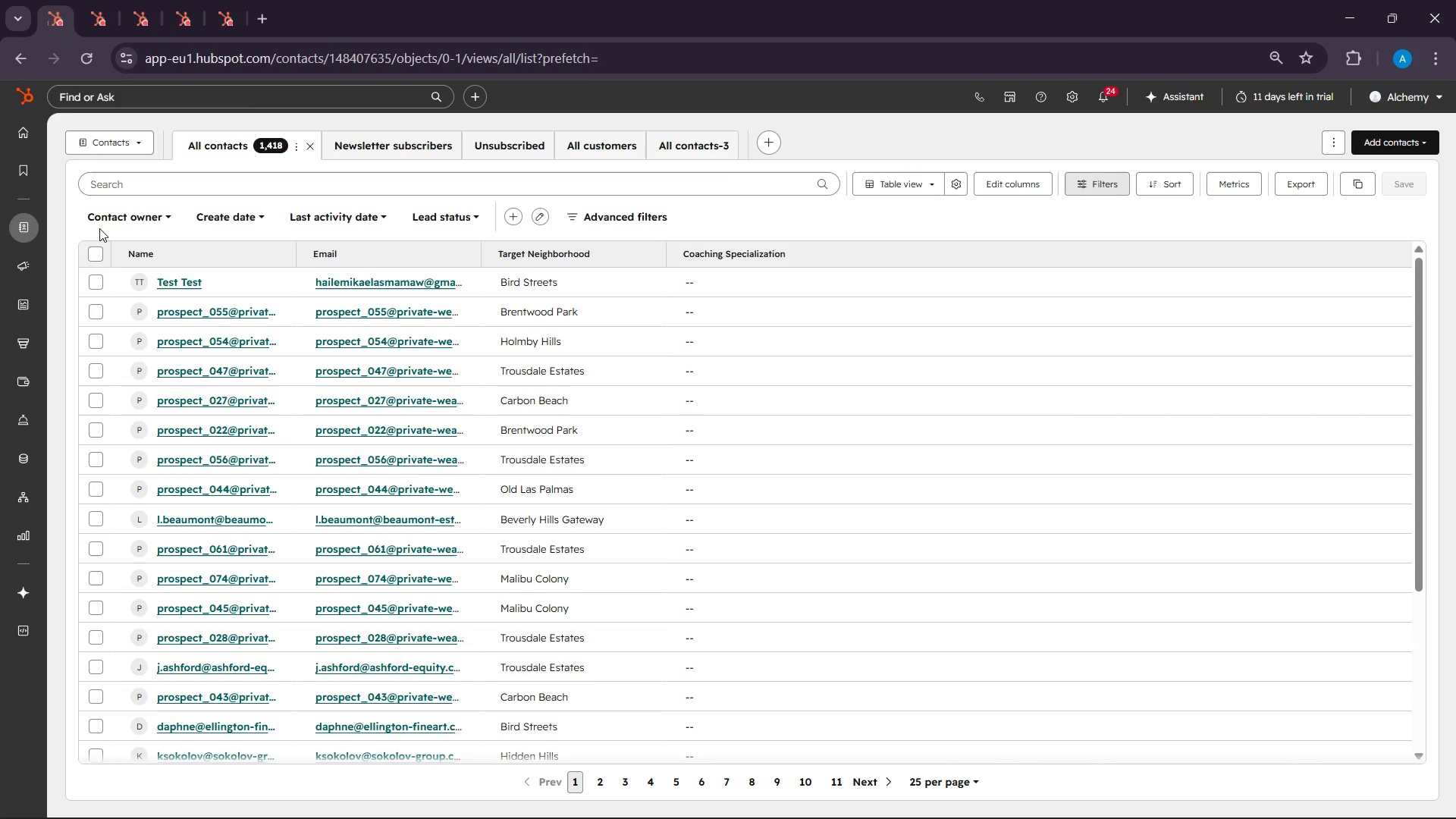 
left_click([1403, 142])
 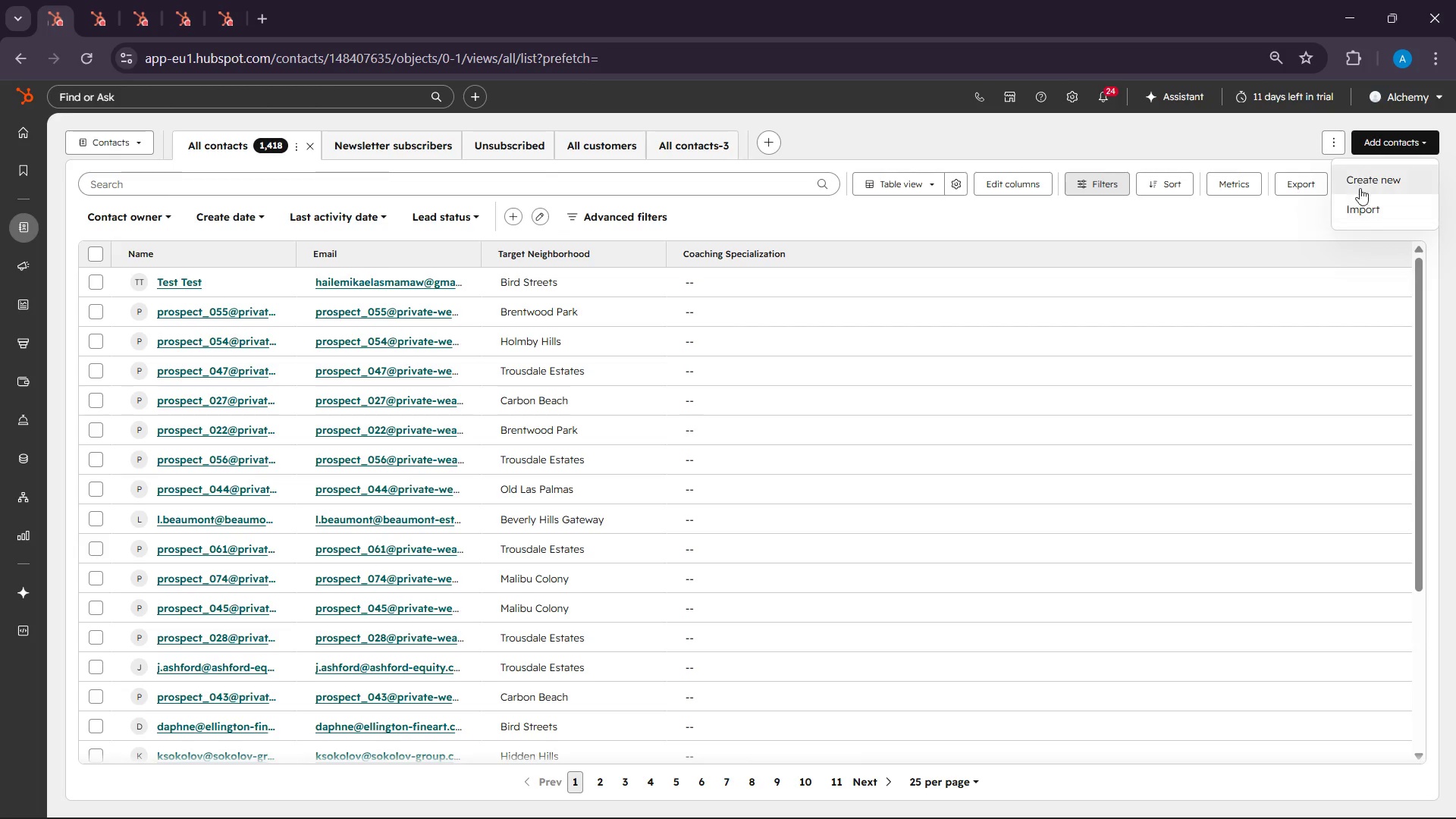 
left_click([1362, 209])
 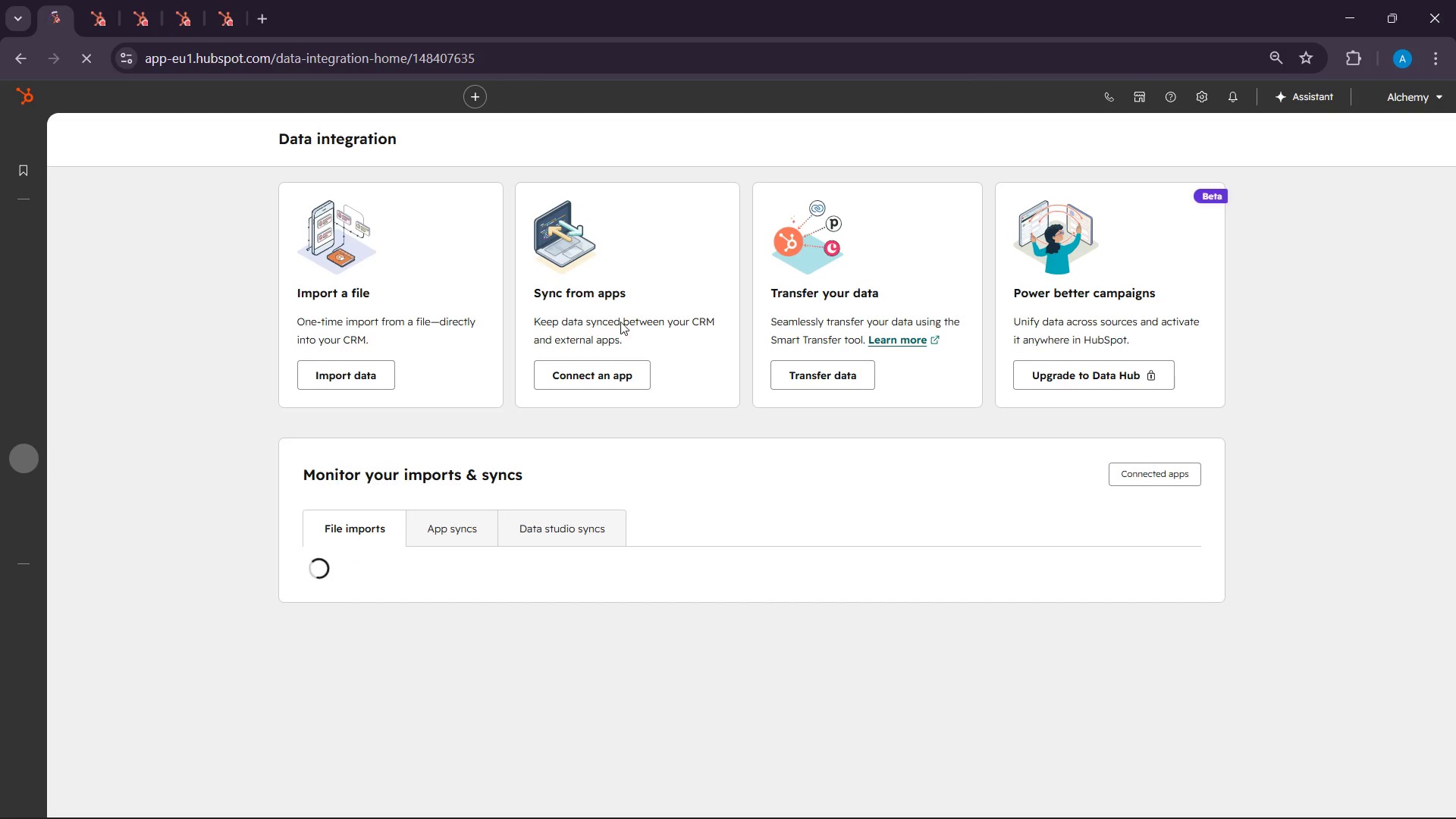 
left_click([345, 384])
 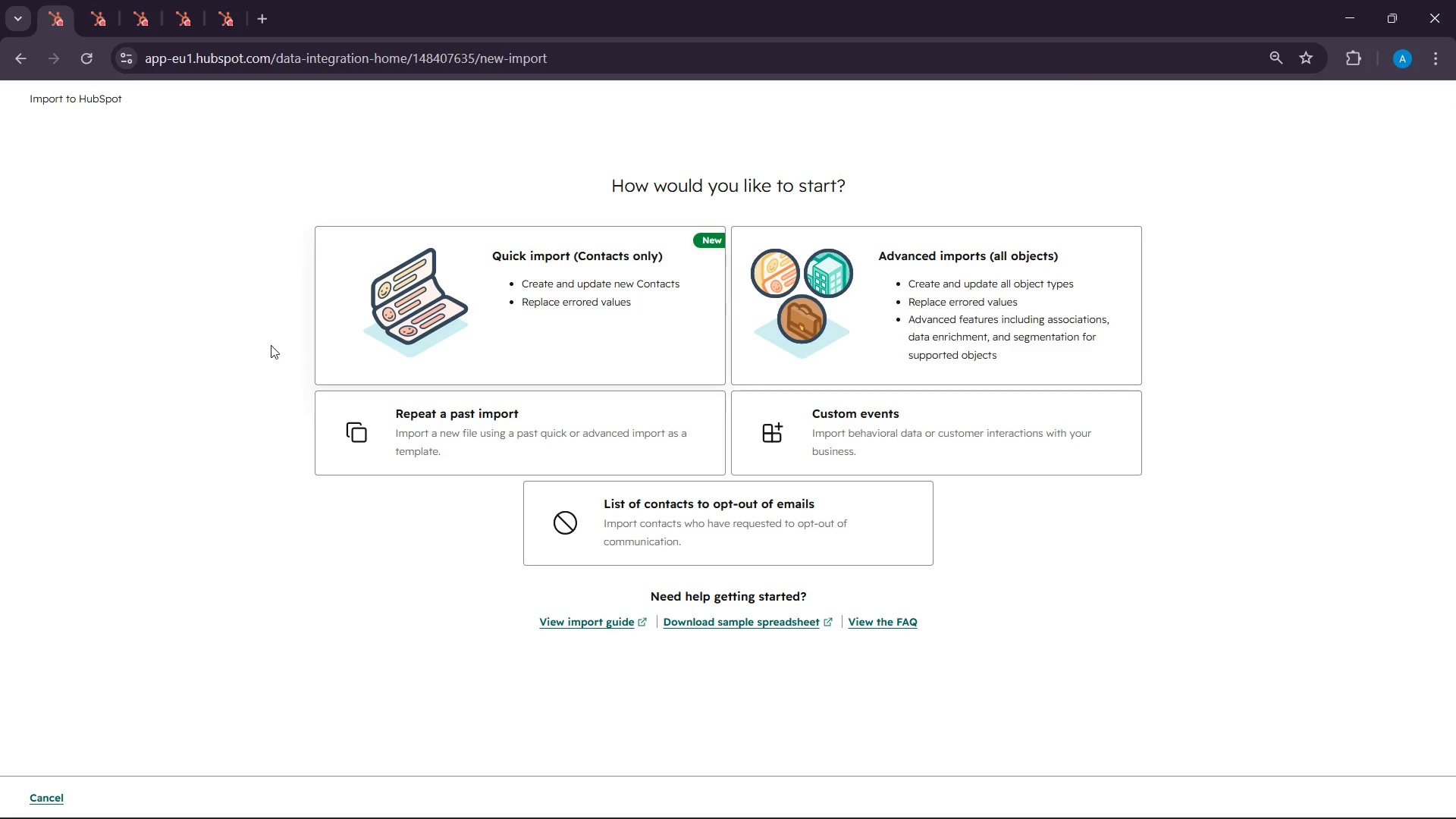 
left_click([550, 251])
 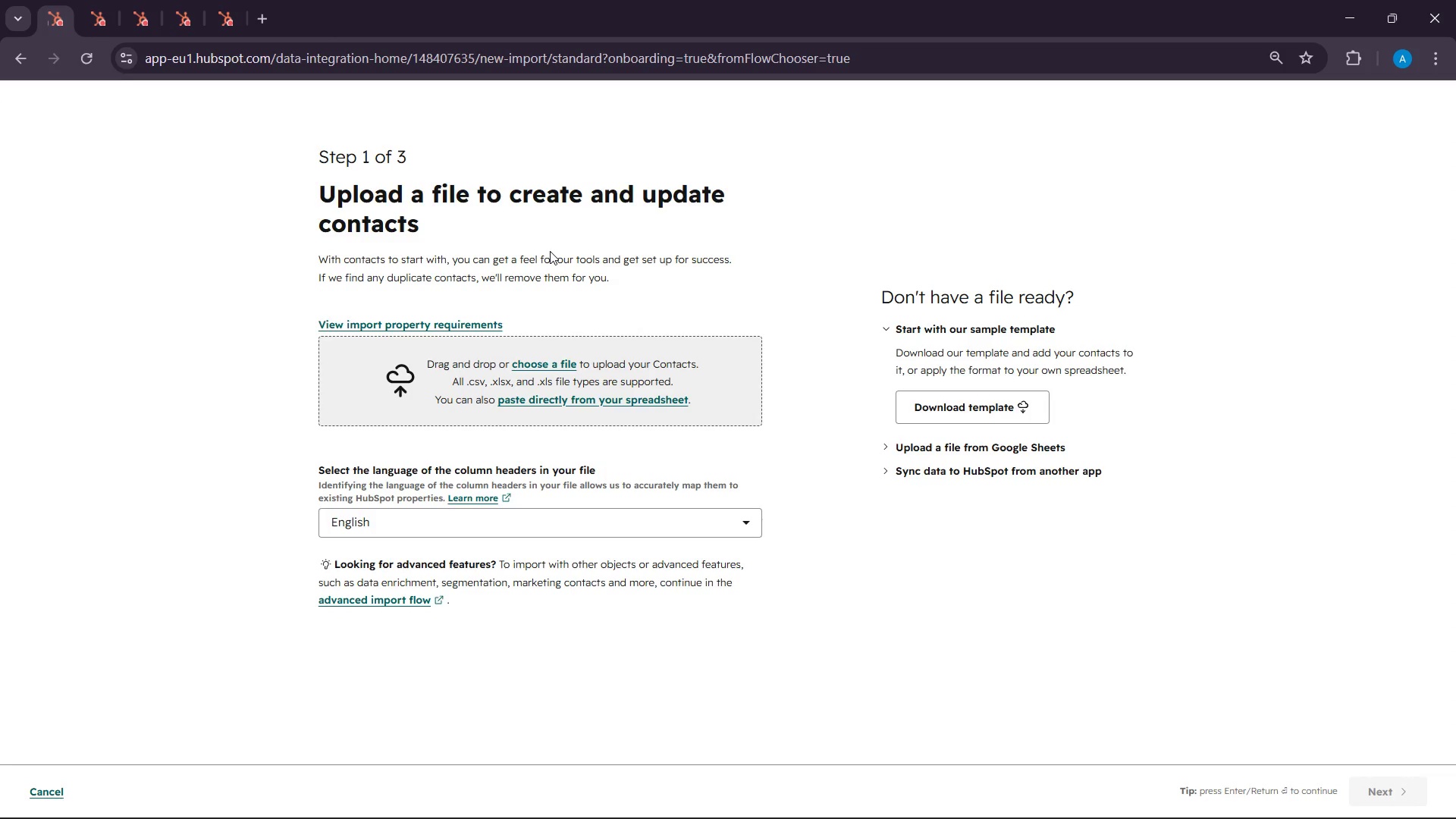 
wait(29.84)
 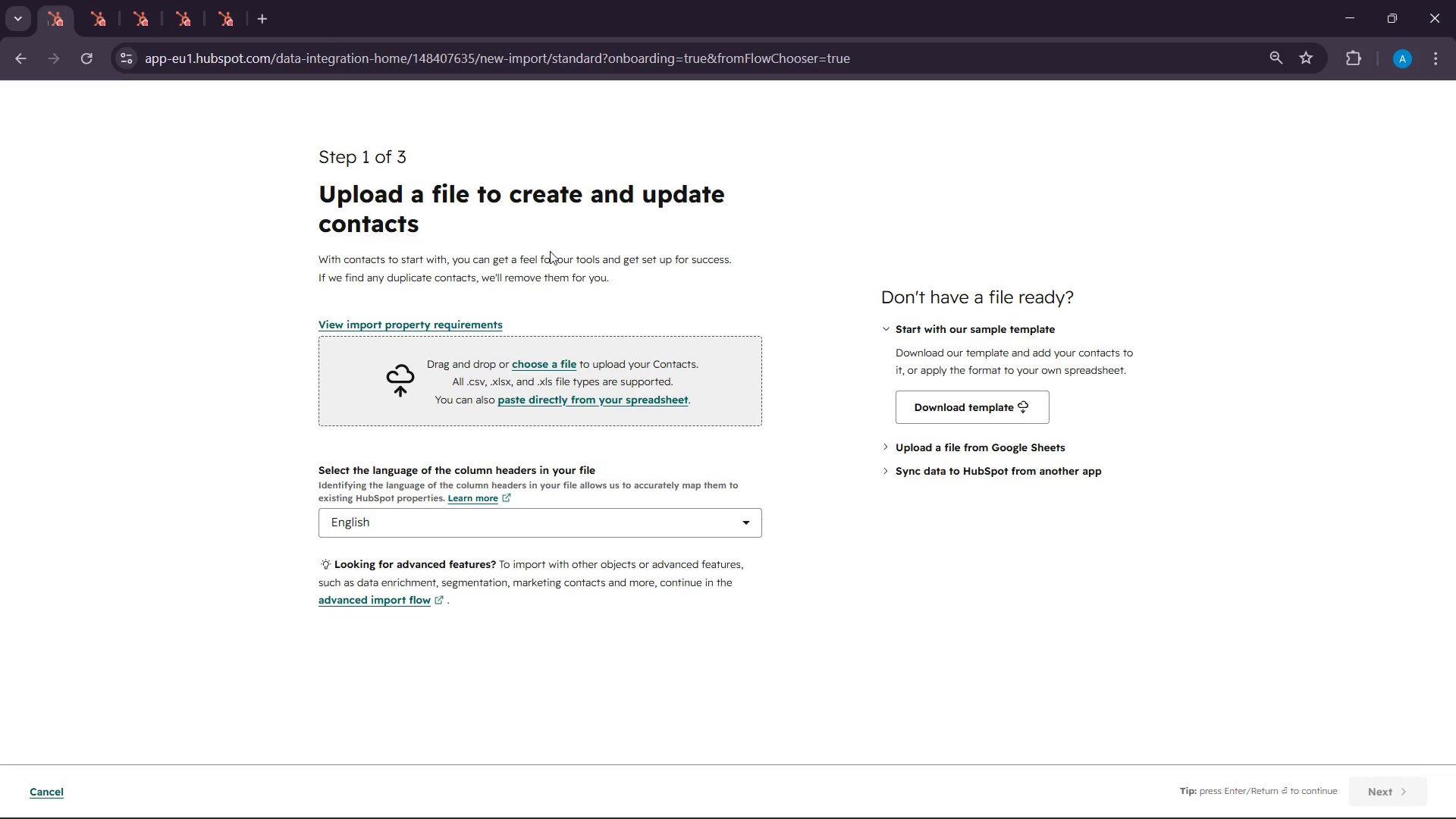 
left_click([547, 362])
 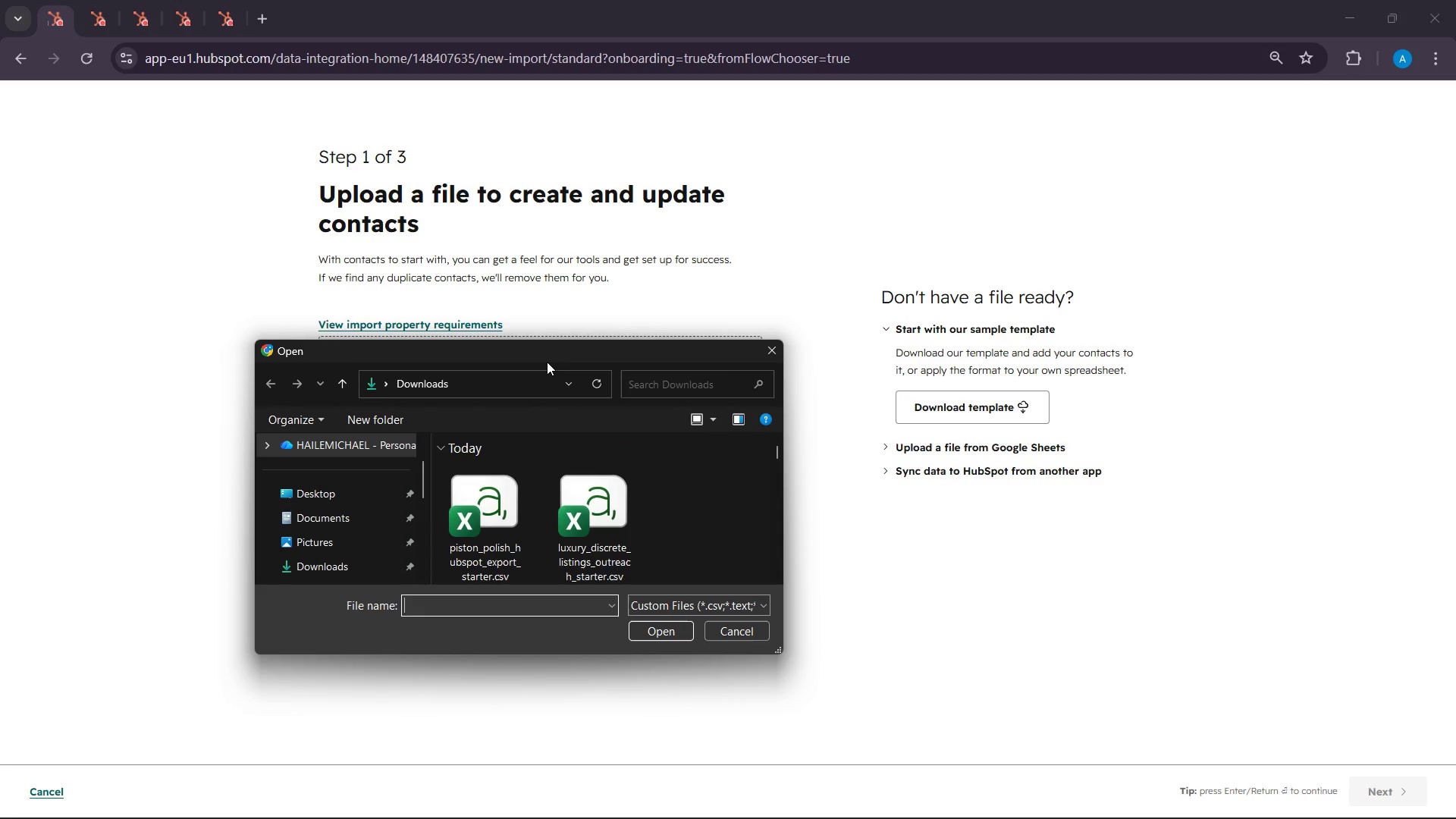 
wait(18.67)
 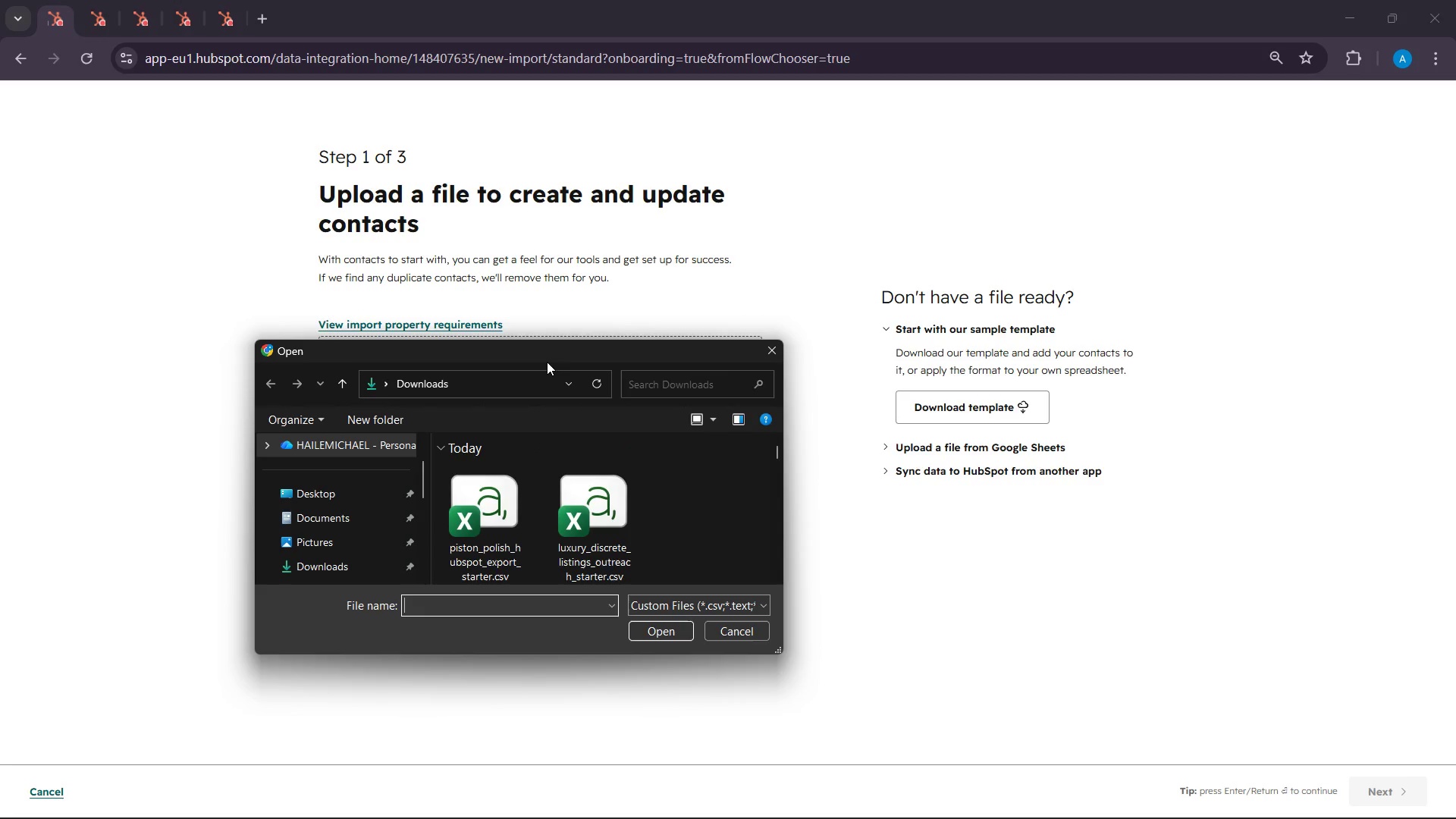 
left_click([488, 533])
 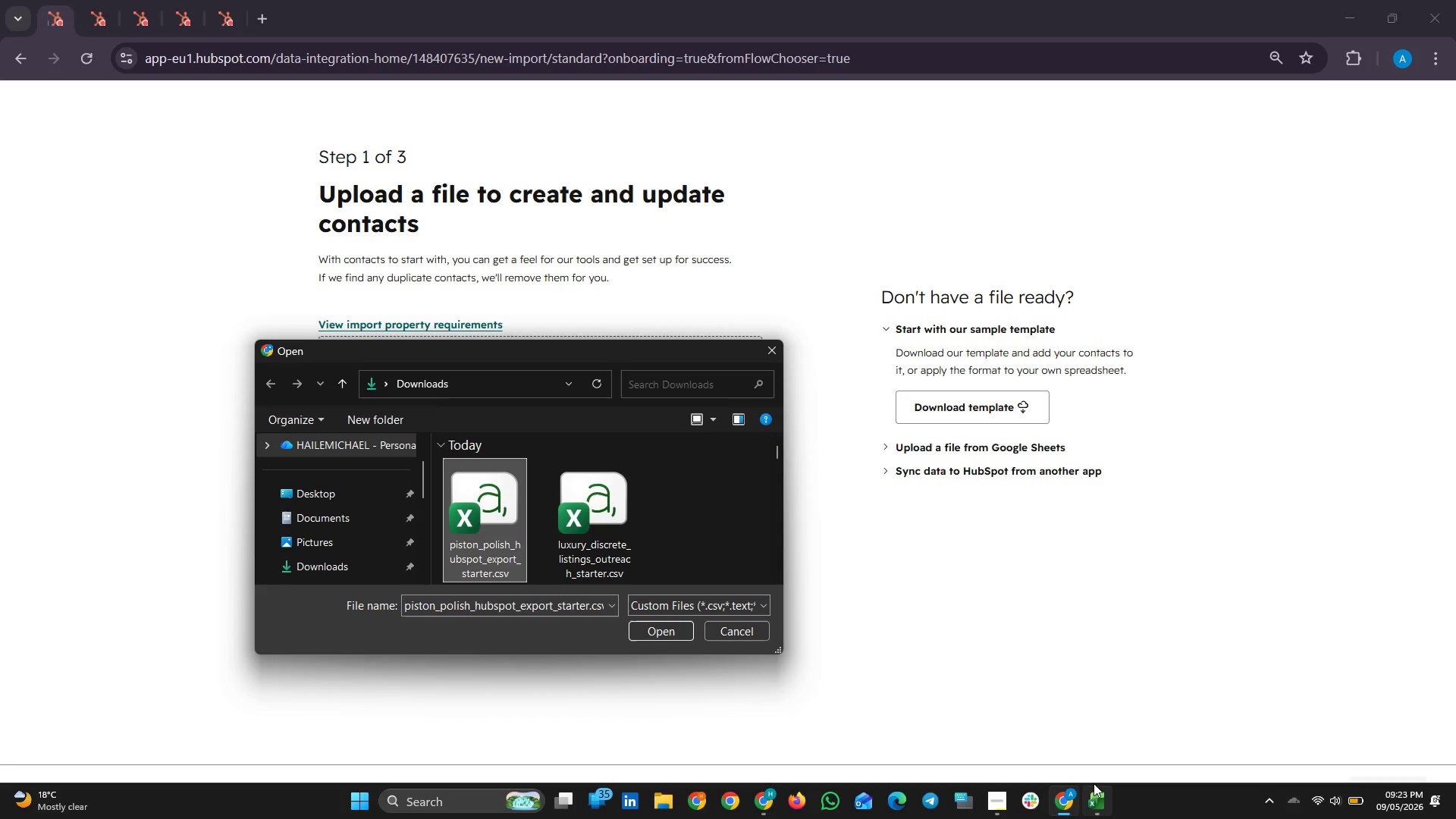 
left_click([1096, 805])
 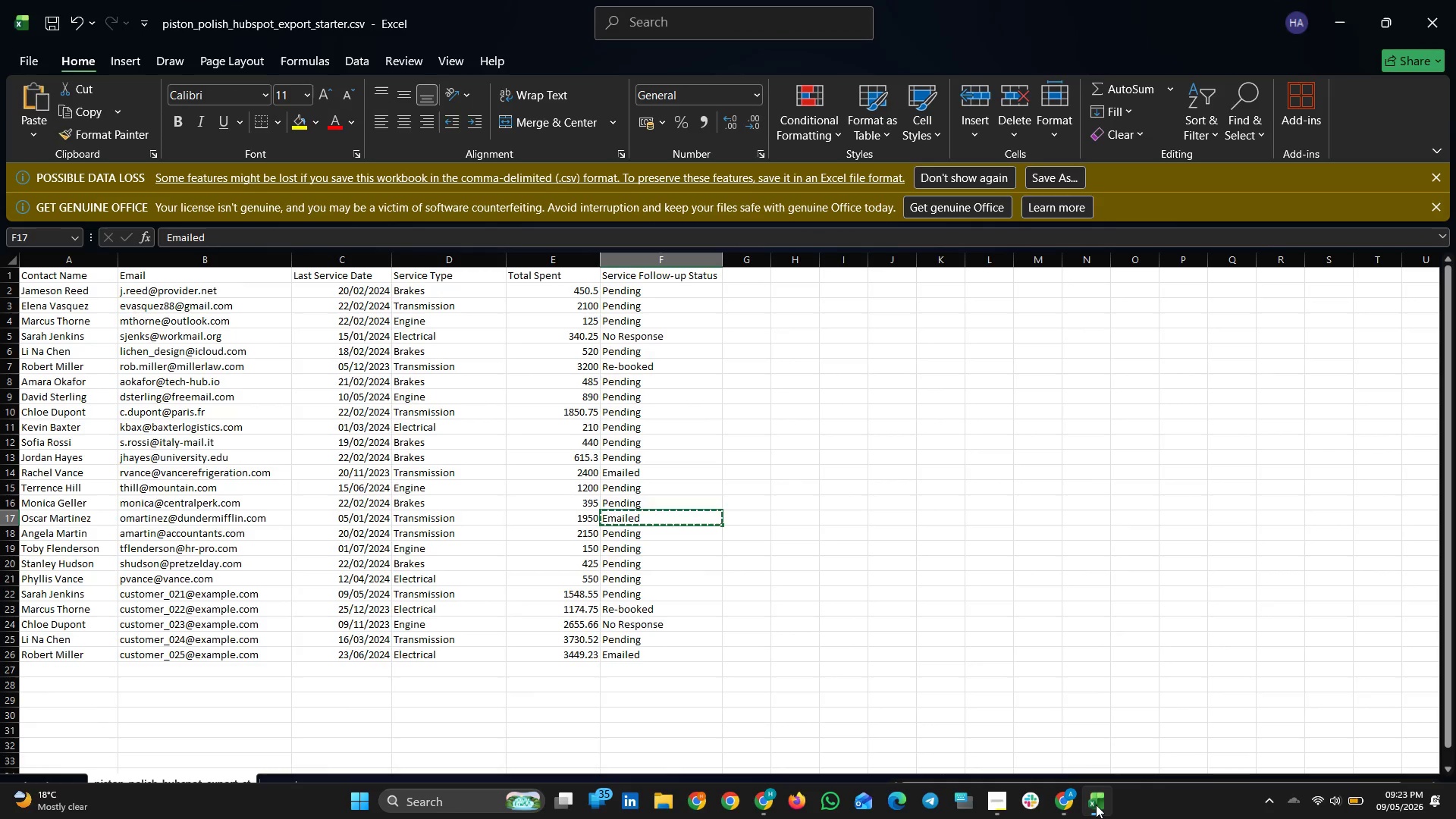 
left_click([1096, 805])
 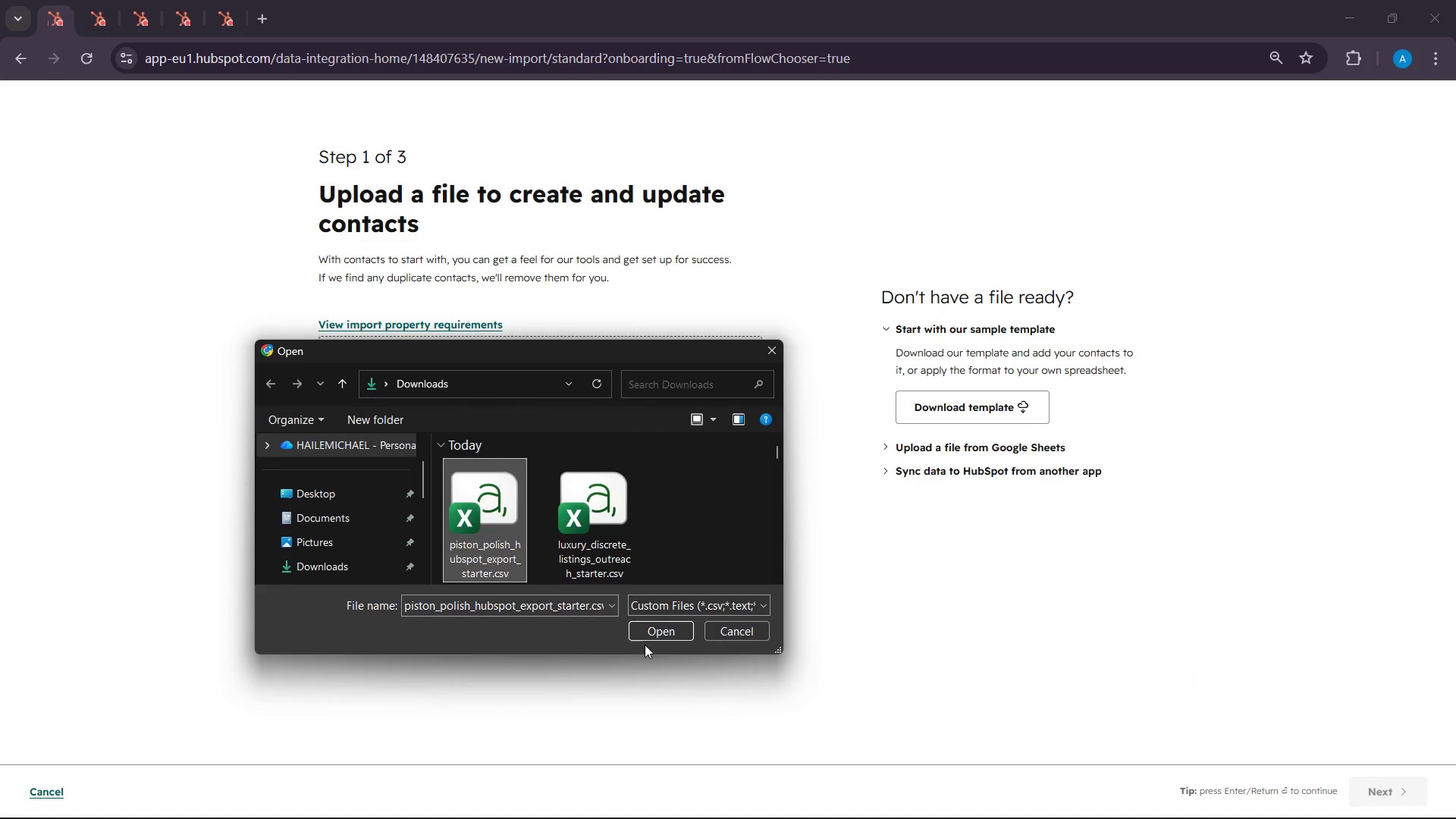 
left_click([650, 637])
 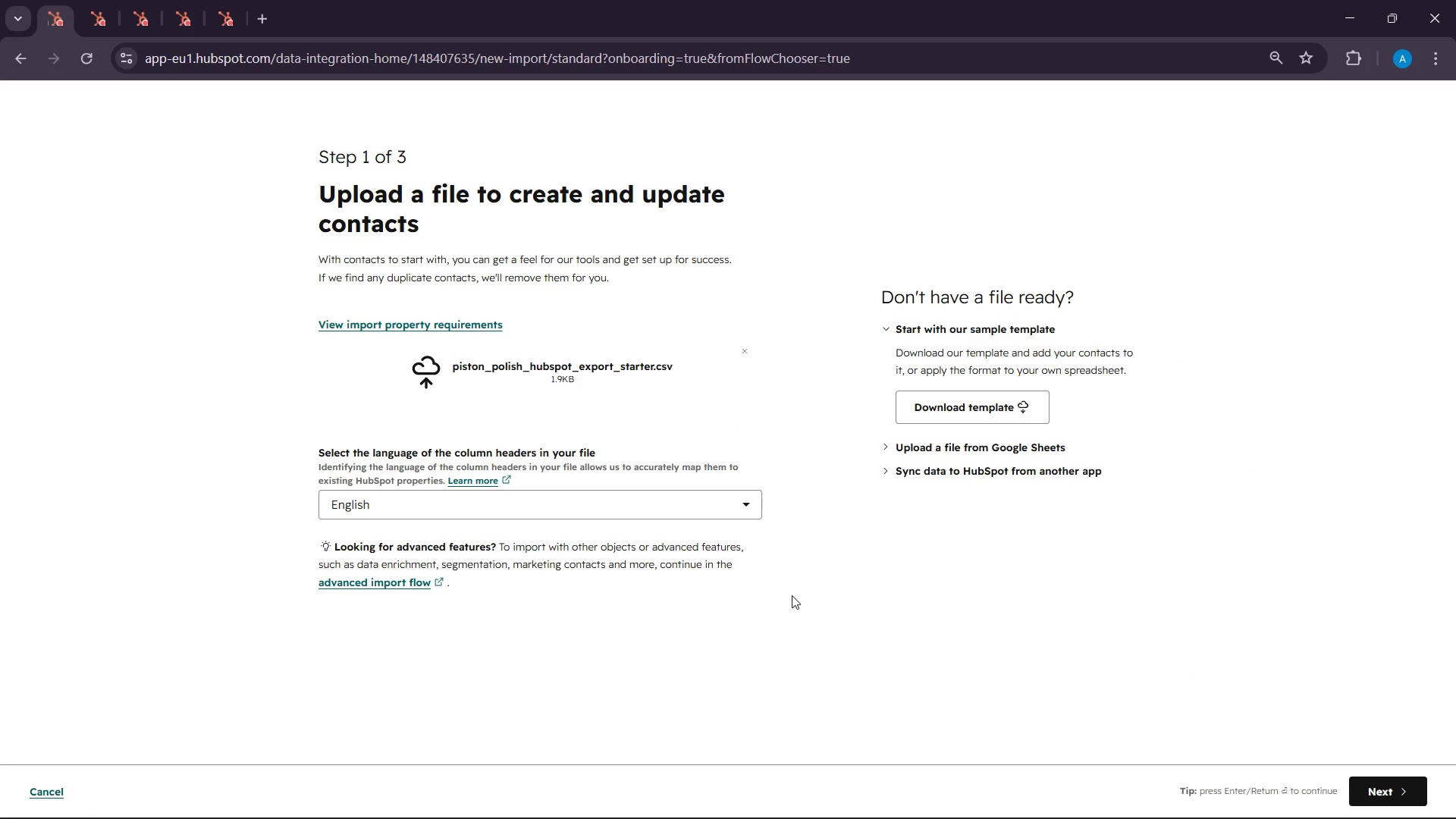 
wait(10.75)
 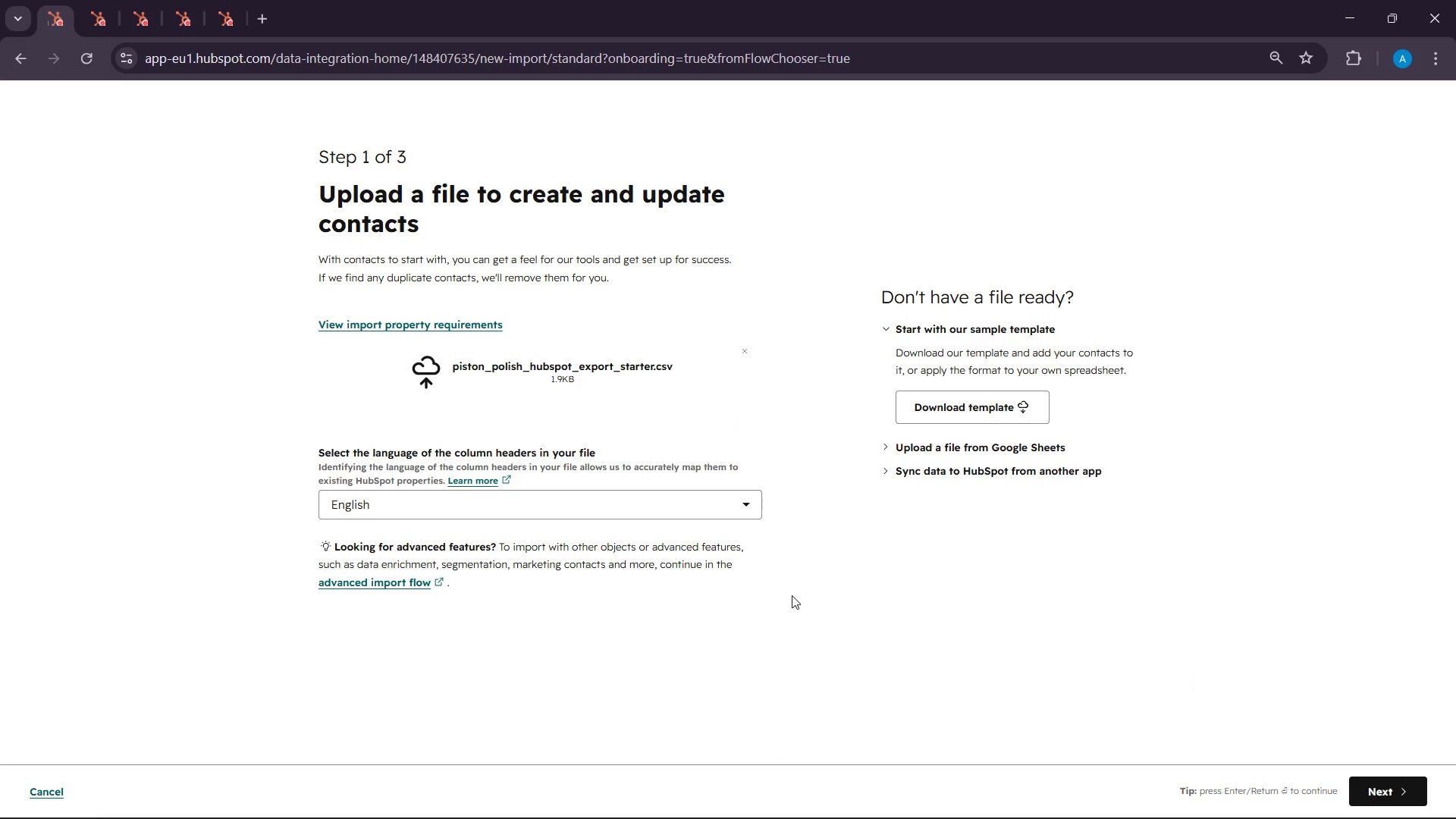 
left_click([1378, 778])
 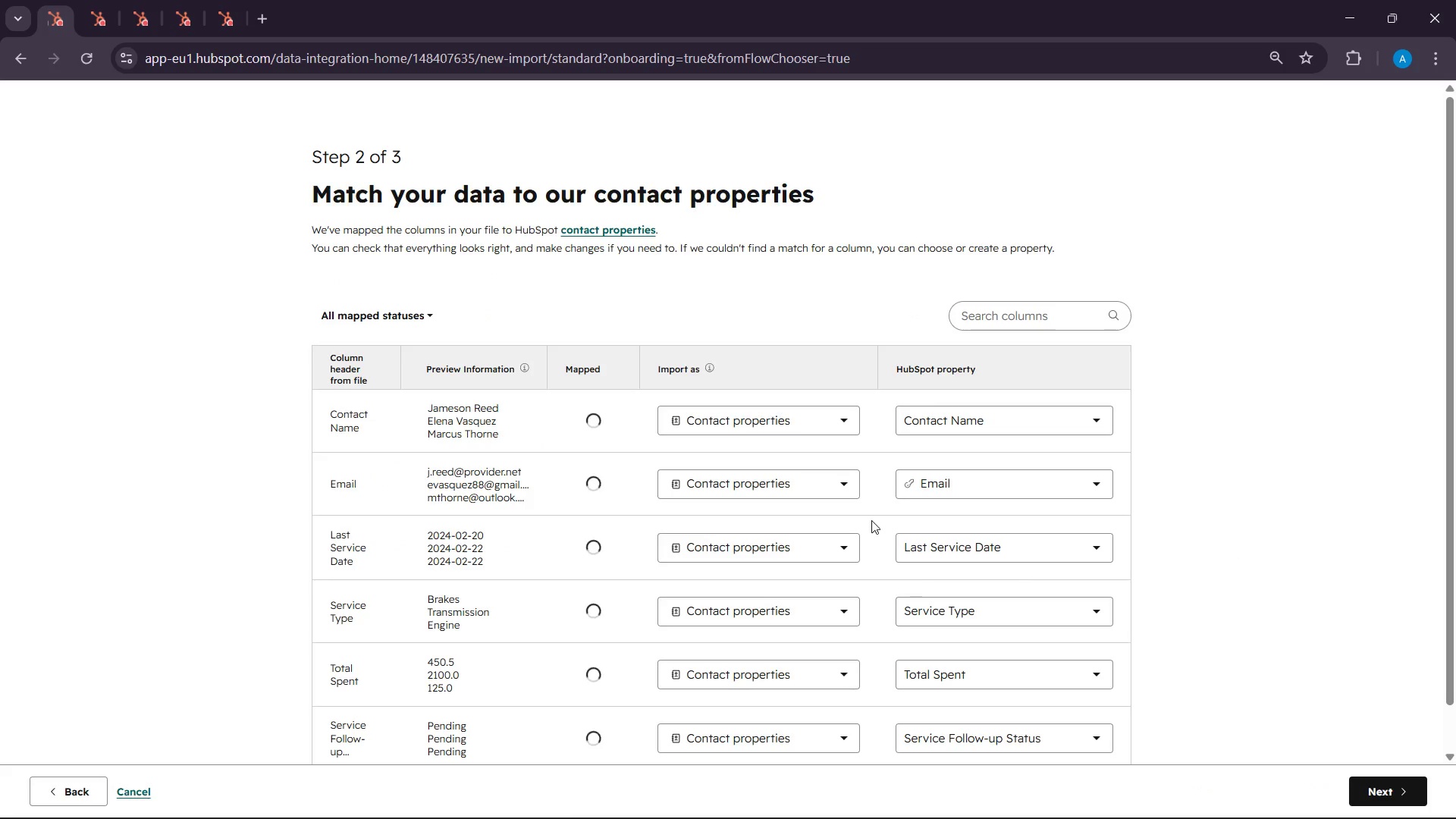 
scroll: coordinate [1233, 652], scroll_direction: down, amount: 5.0
 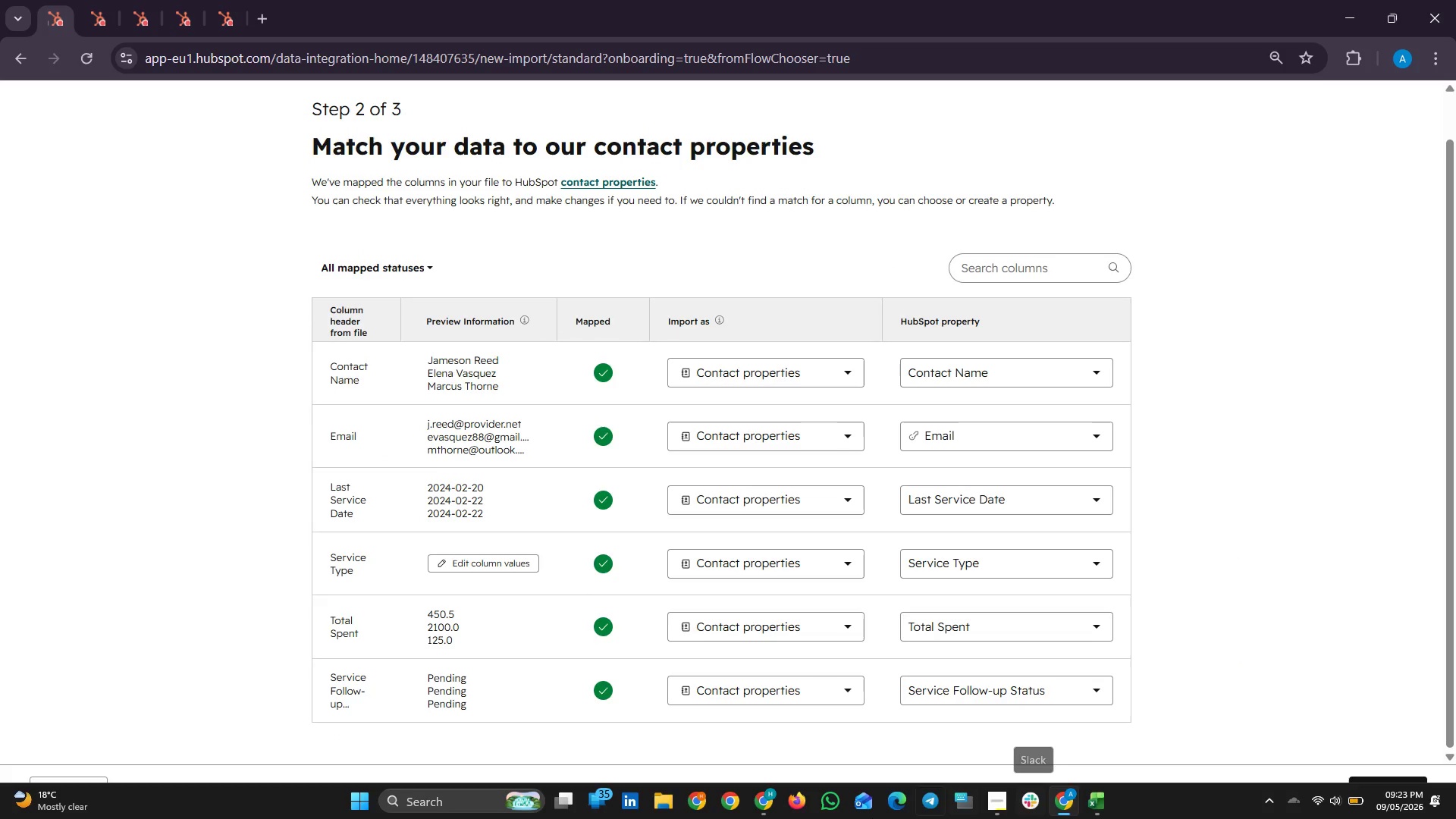 
wait(9.26)
 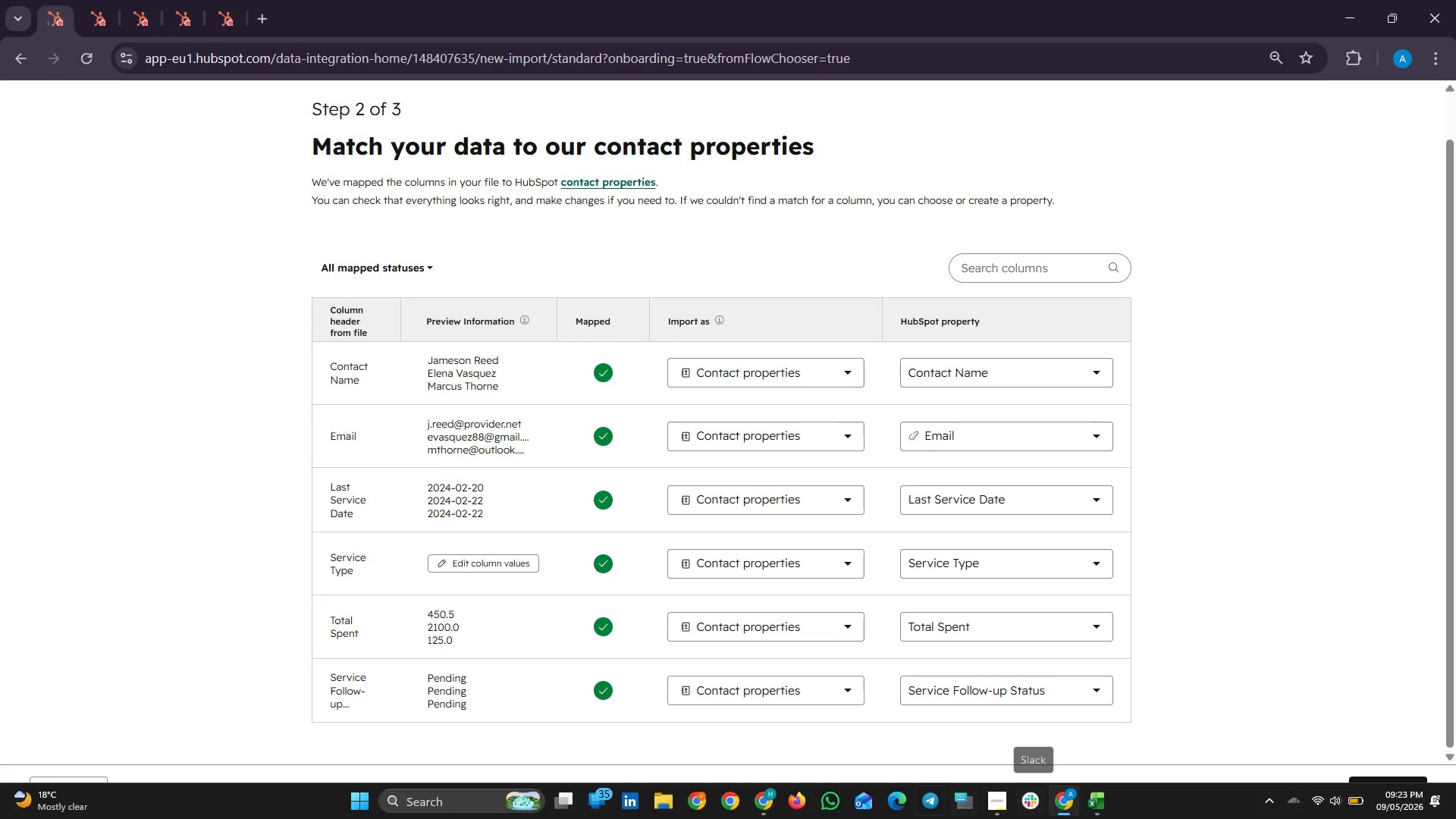 
left_click([1004, 805])